 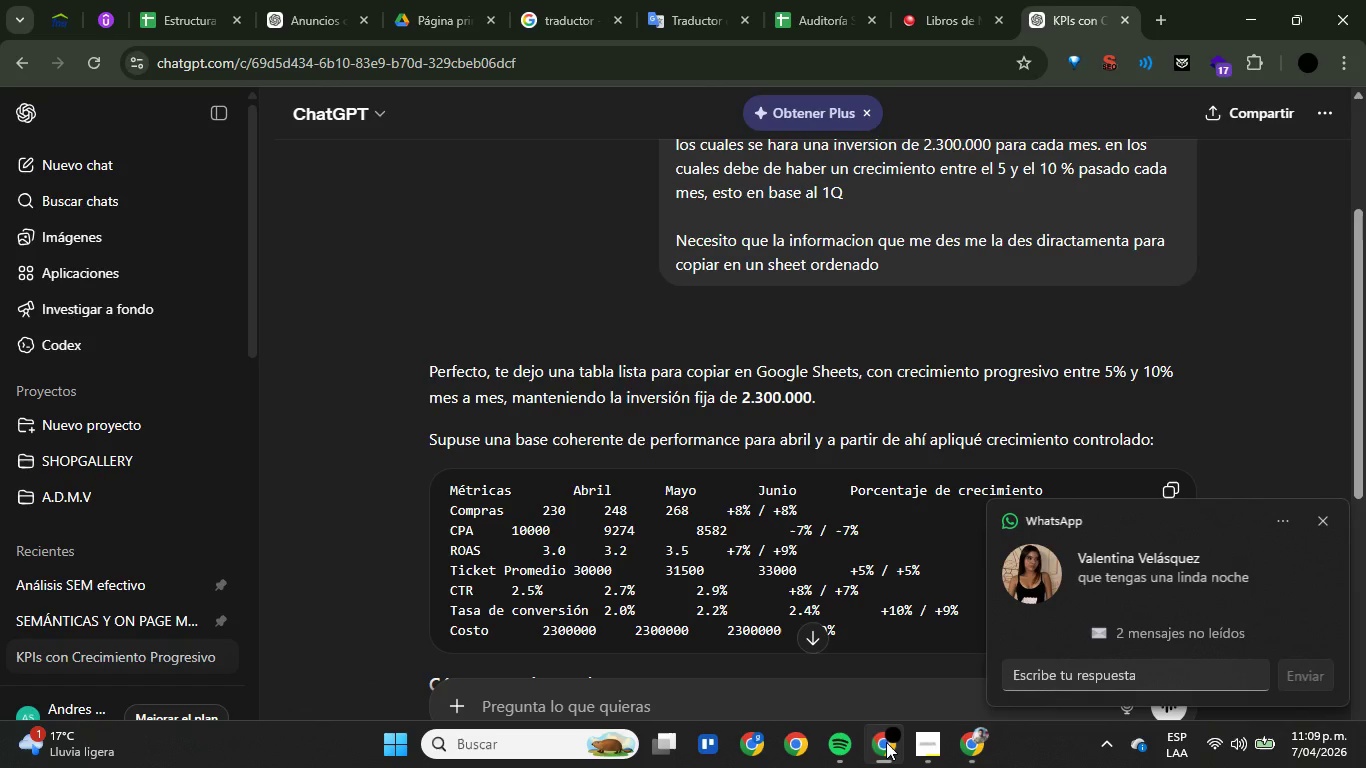 
left_click([210, 0])
 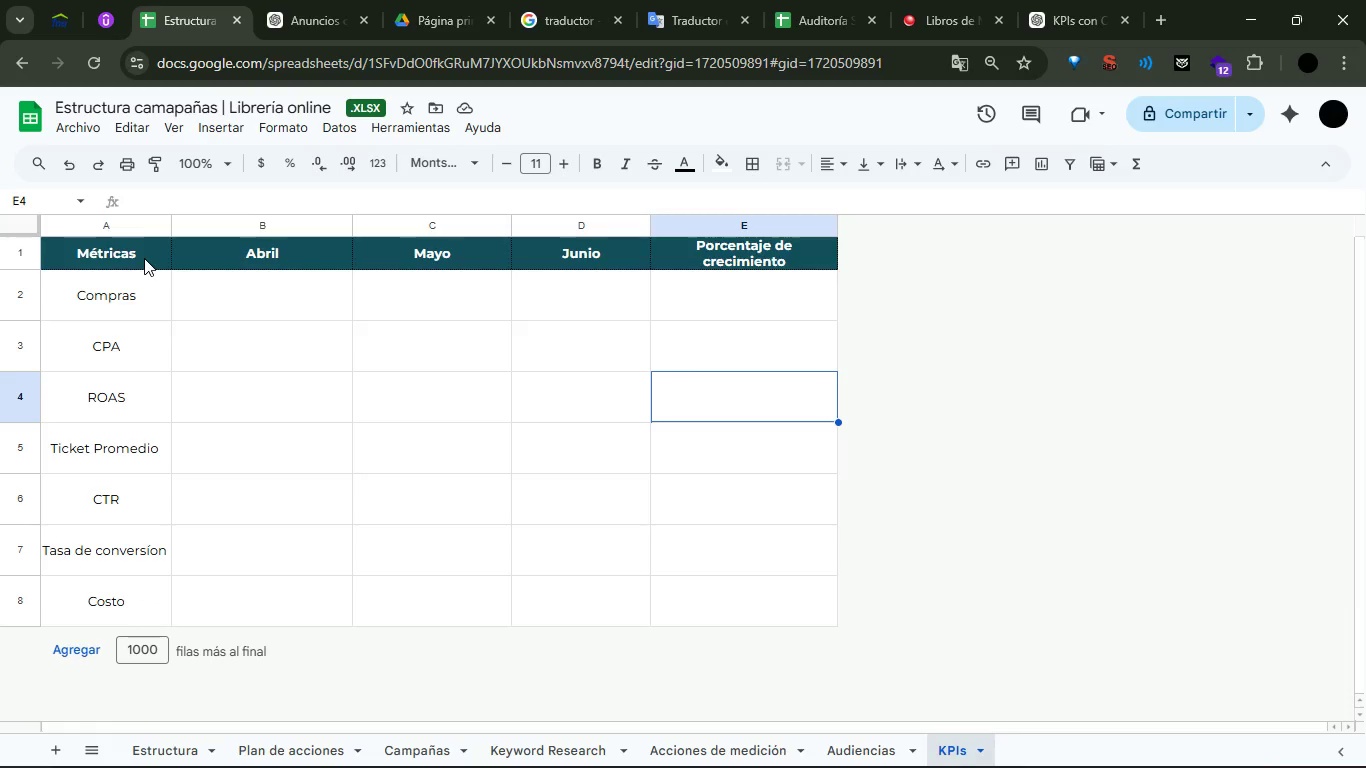 
left_click([144, 258])
 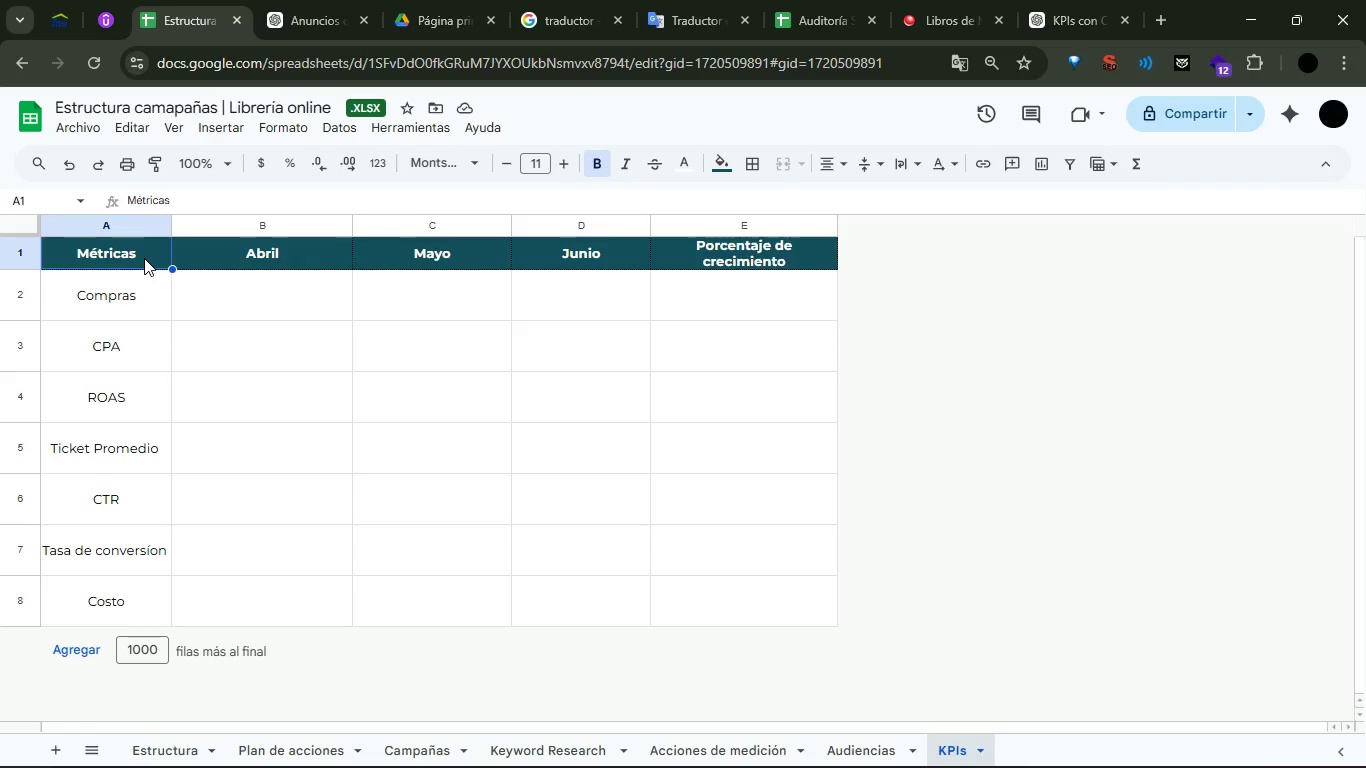 
key(Control+V)
 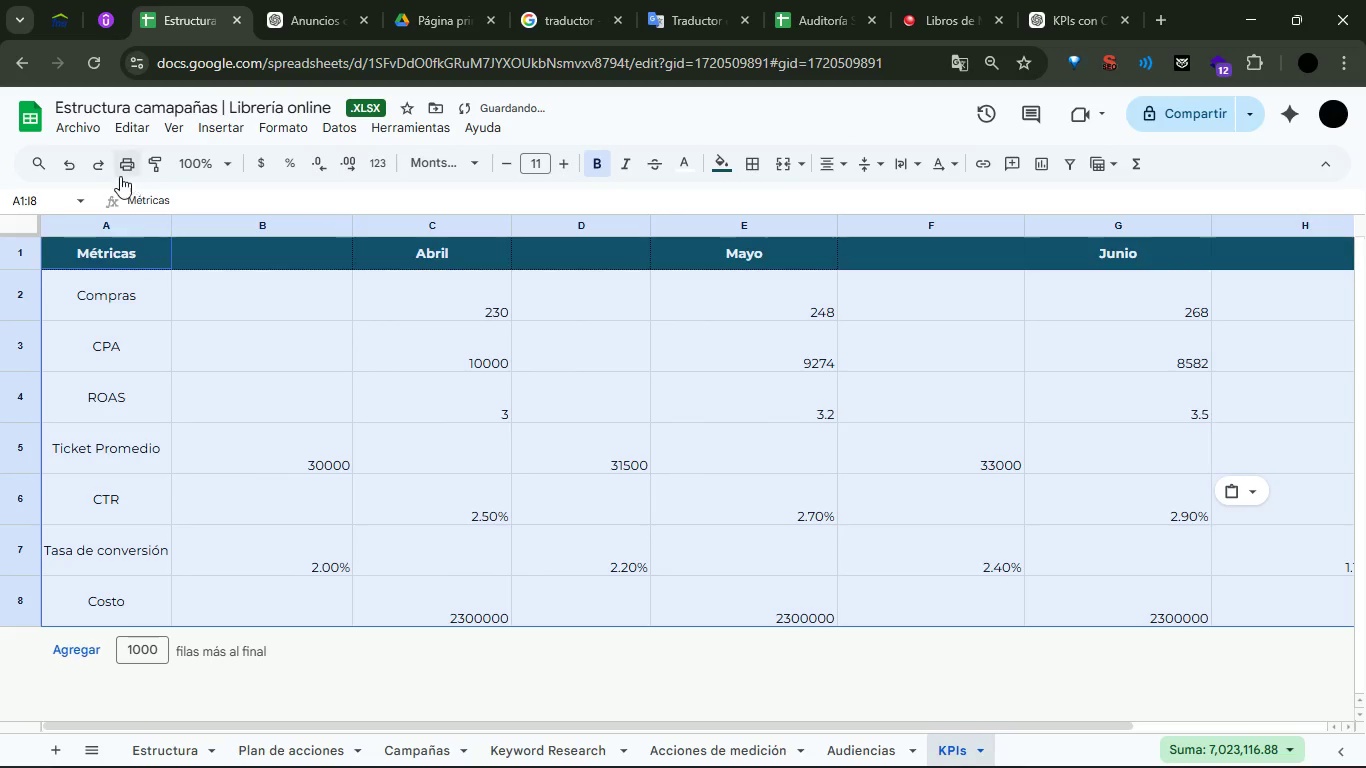 
left_click([73, 157])
 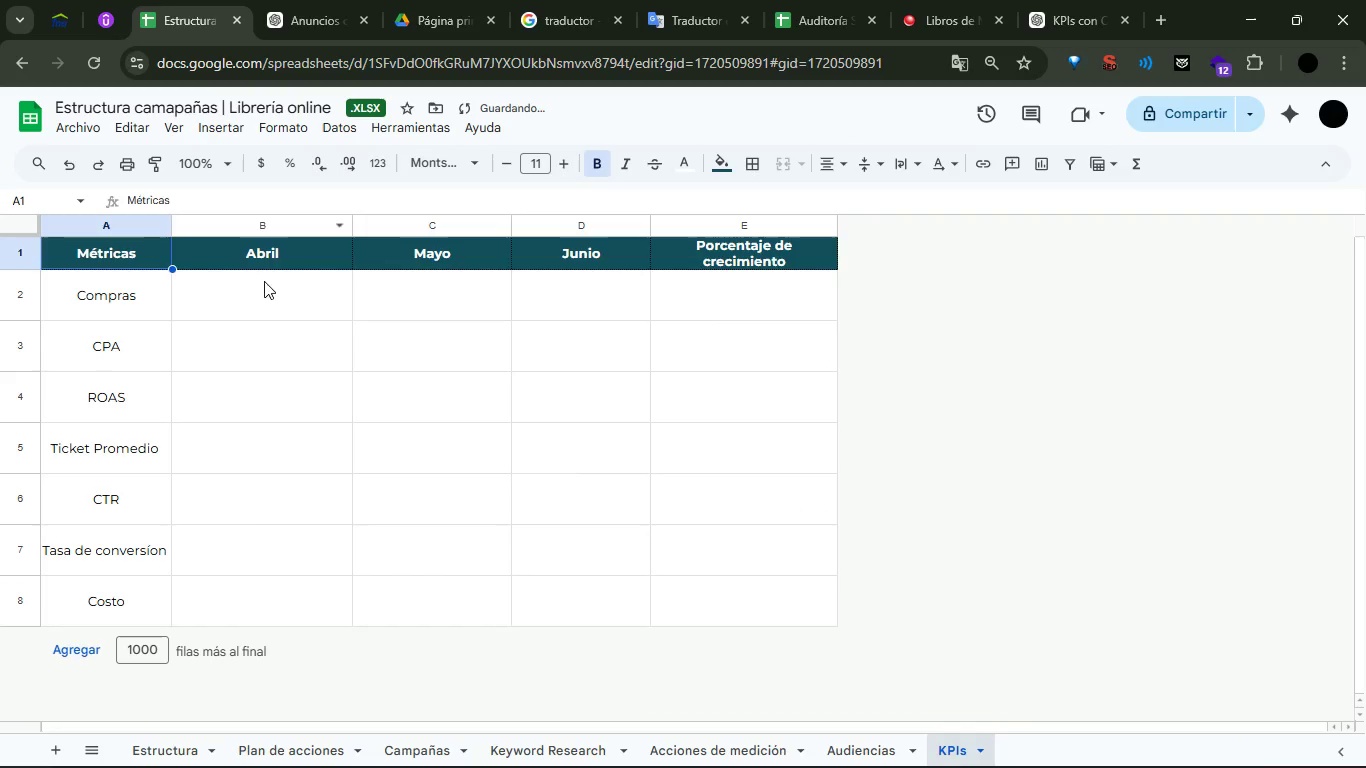 
left_click([261, 288])
 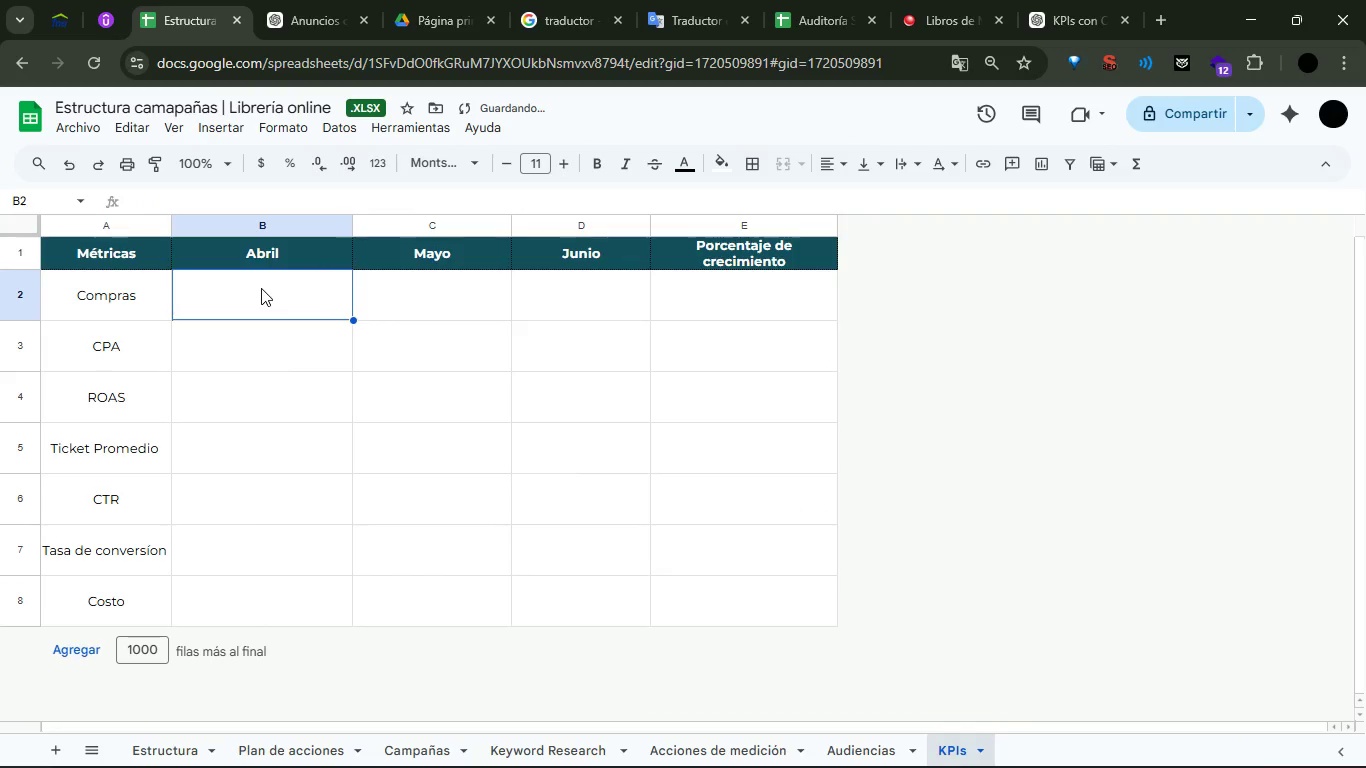 
key(Control+ControlLeft)
 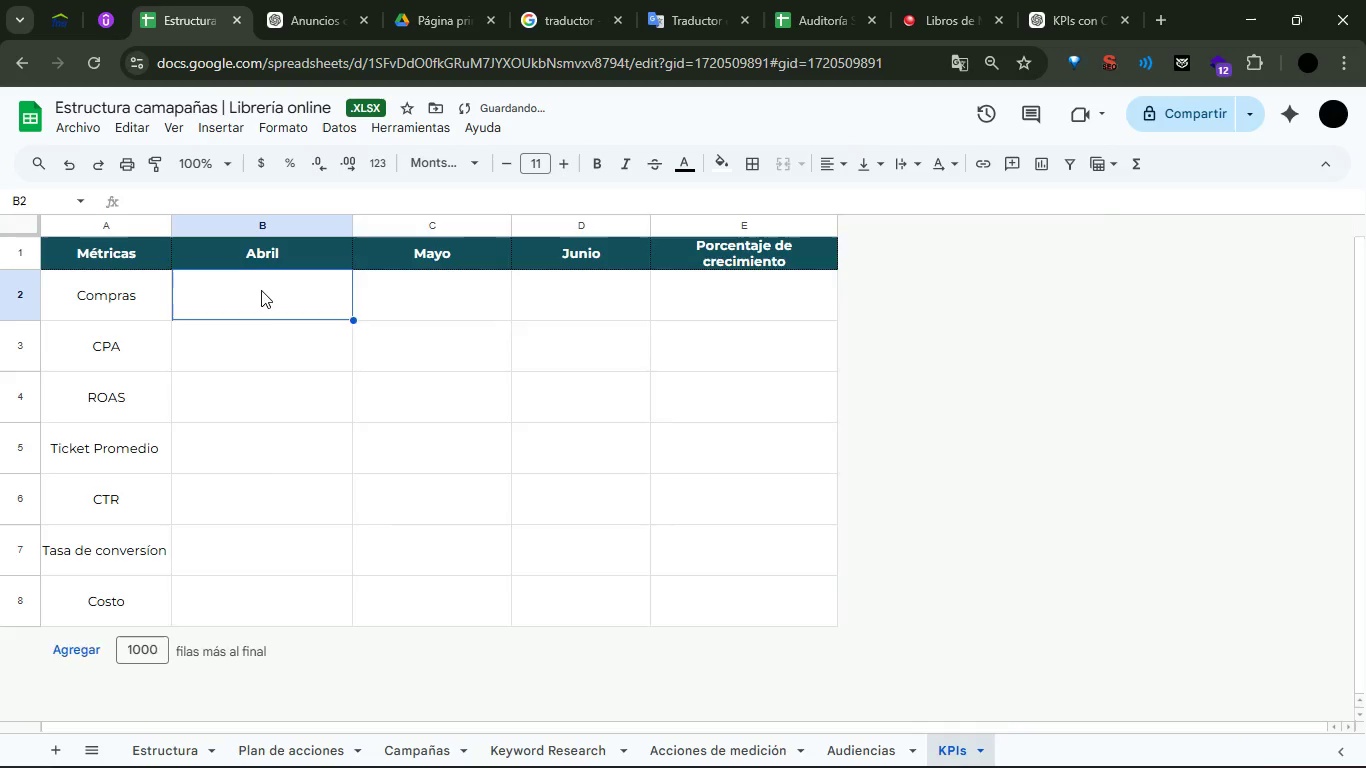 
key(Control+V)
 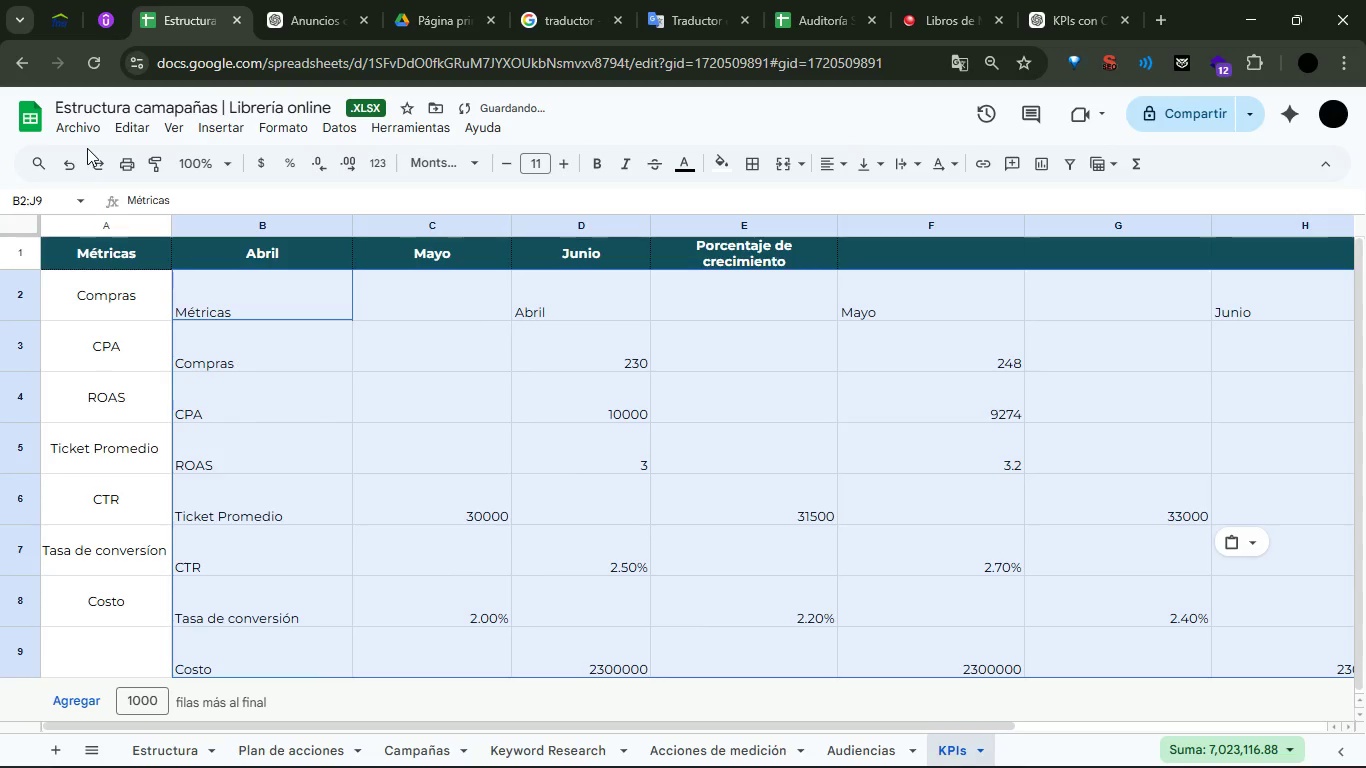 
left_click([73, 153])
 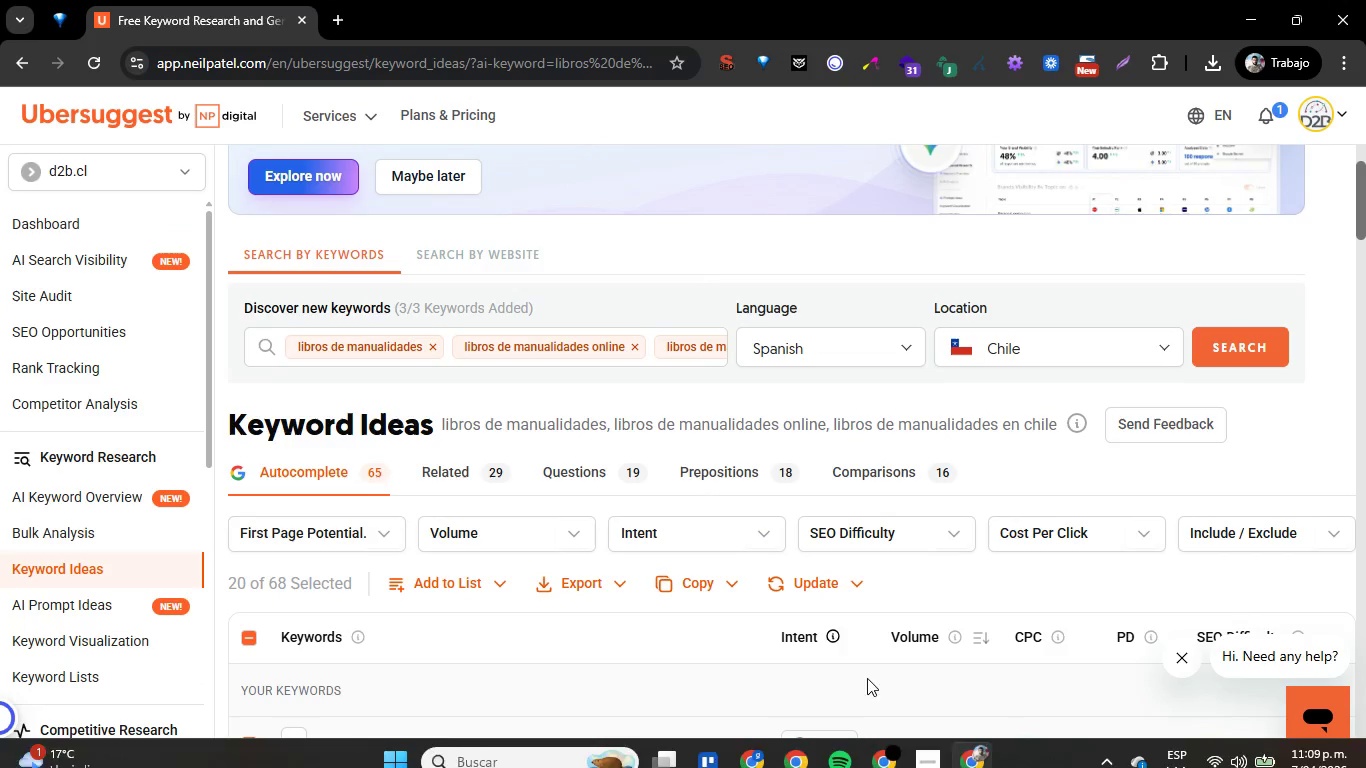 
left_click([875, 752])
 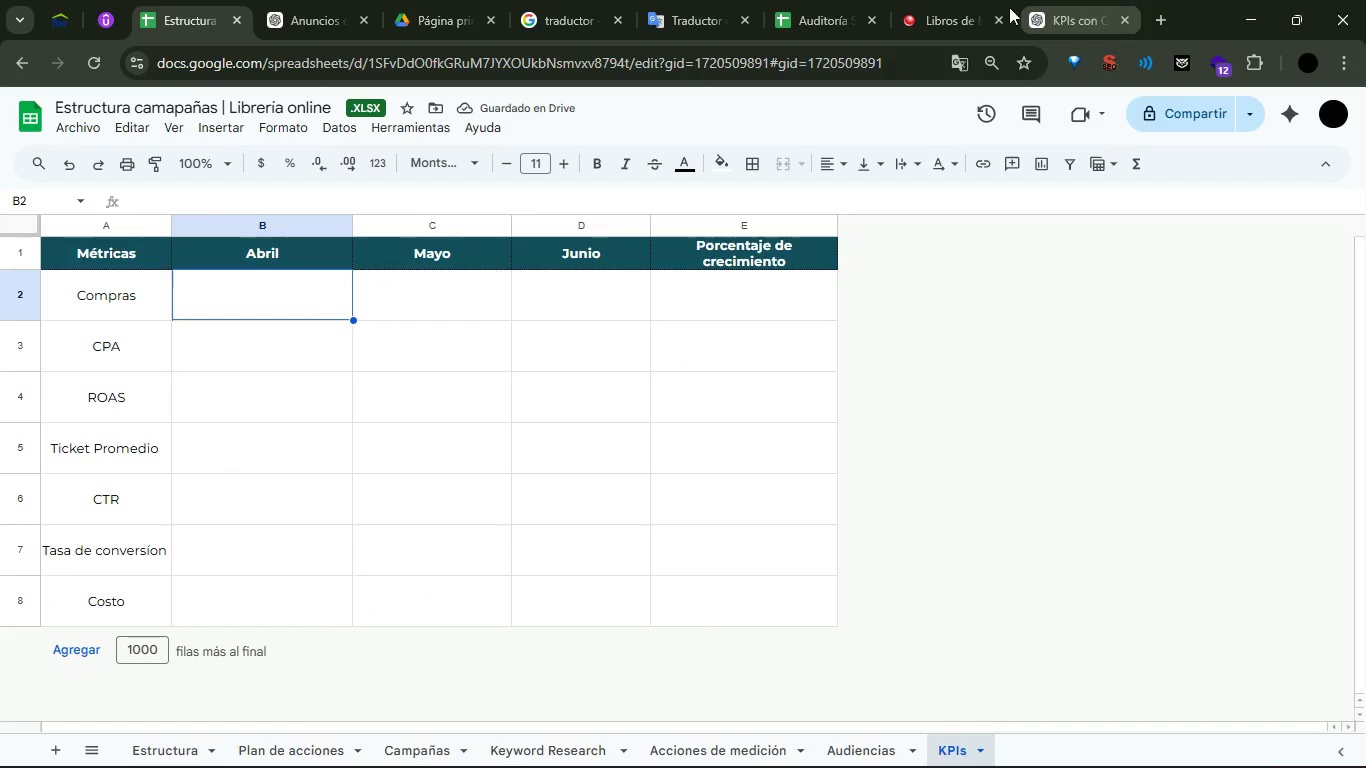 
left_click([1096, 18])
 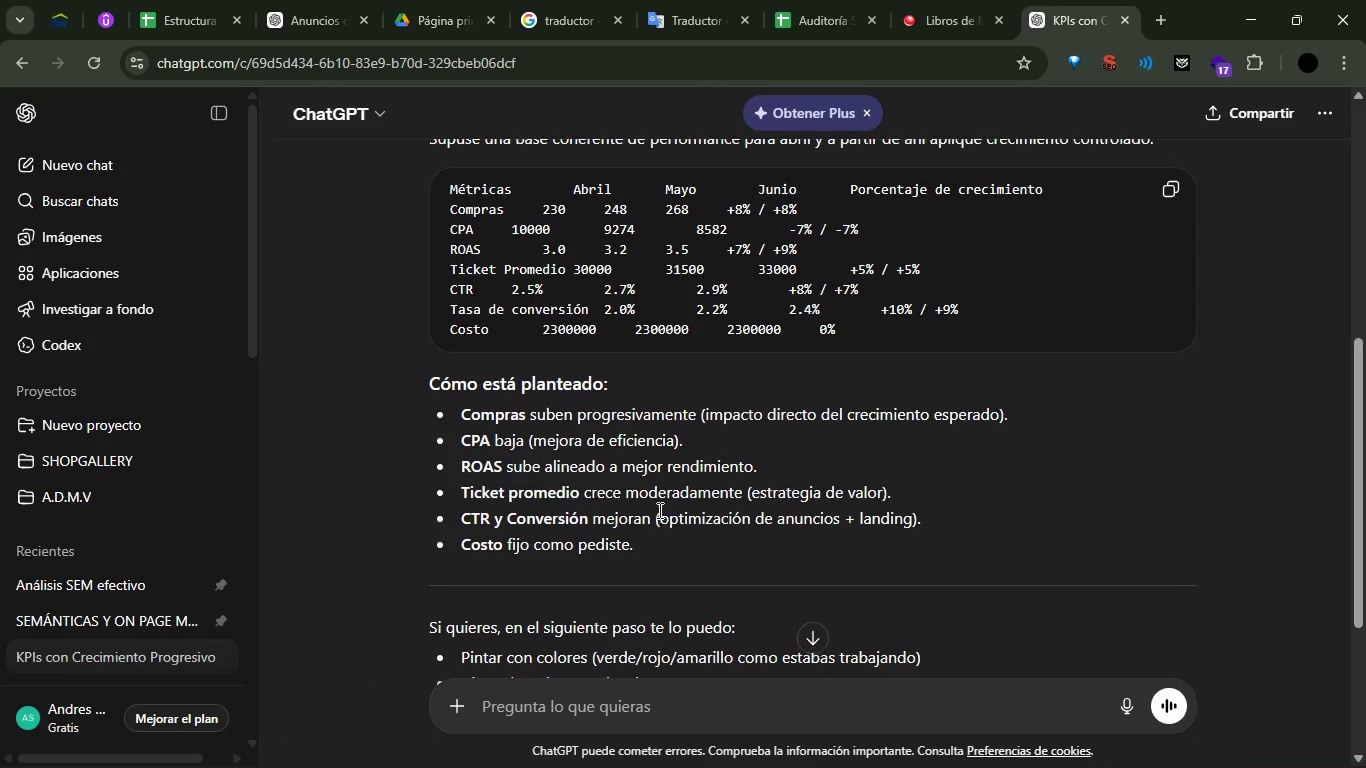 
left_click([620, 707])
 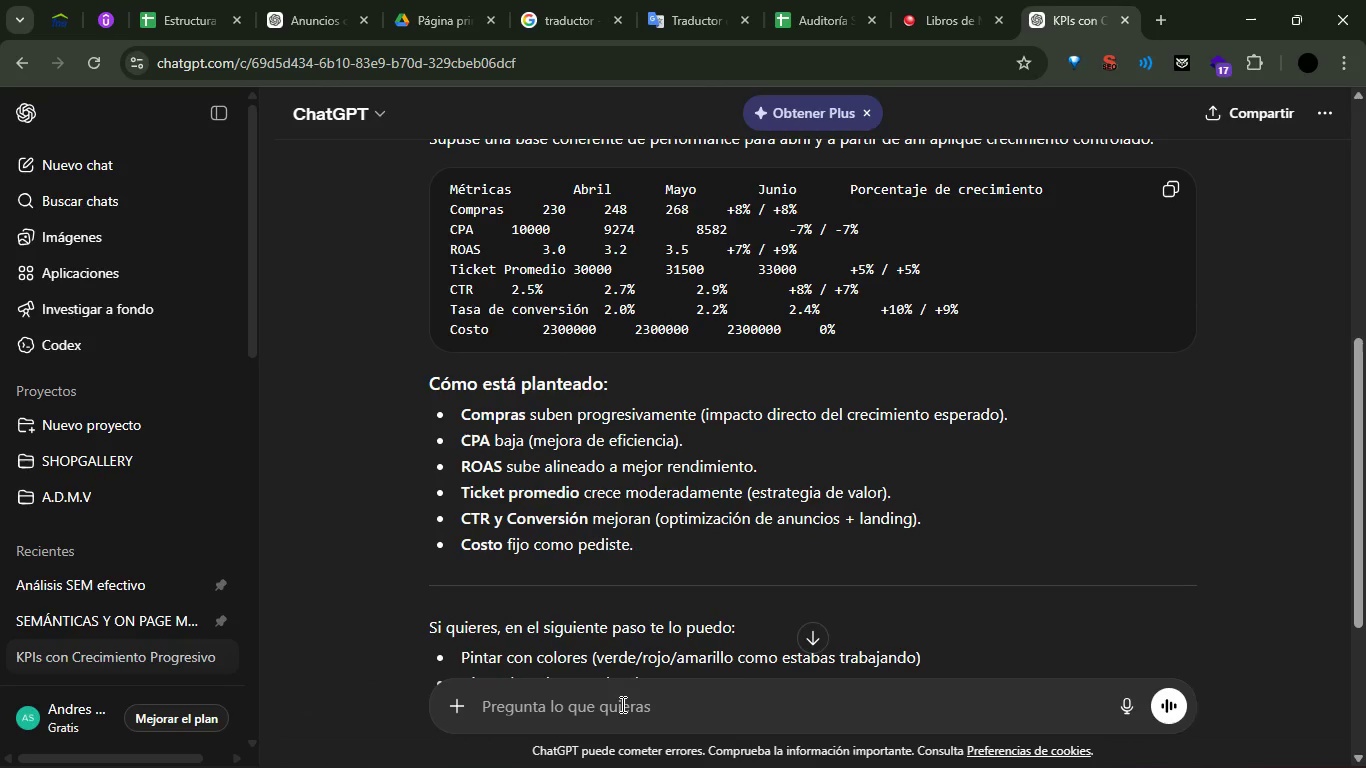 
type(no me des lo que ya teno)
key(Backspace)
type(go en la imagen )
key(Backspace)
type(, solo dame los datos no necesito que me agrege)
key(Backspace)
type(ues las metricas, netamente los datos )
 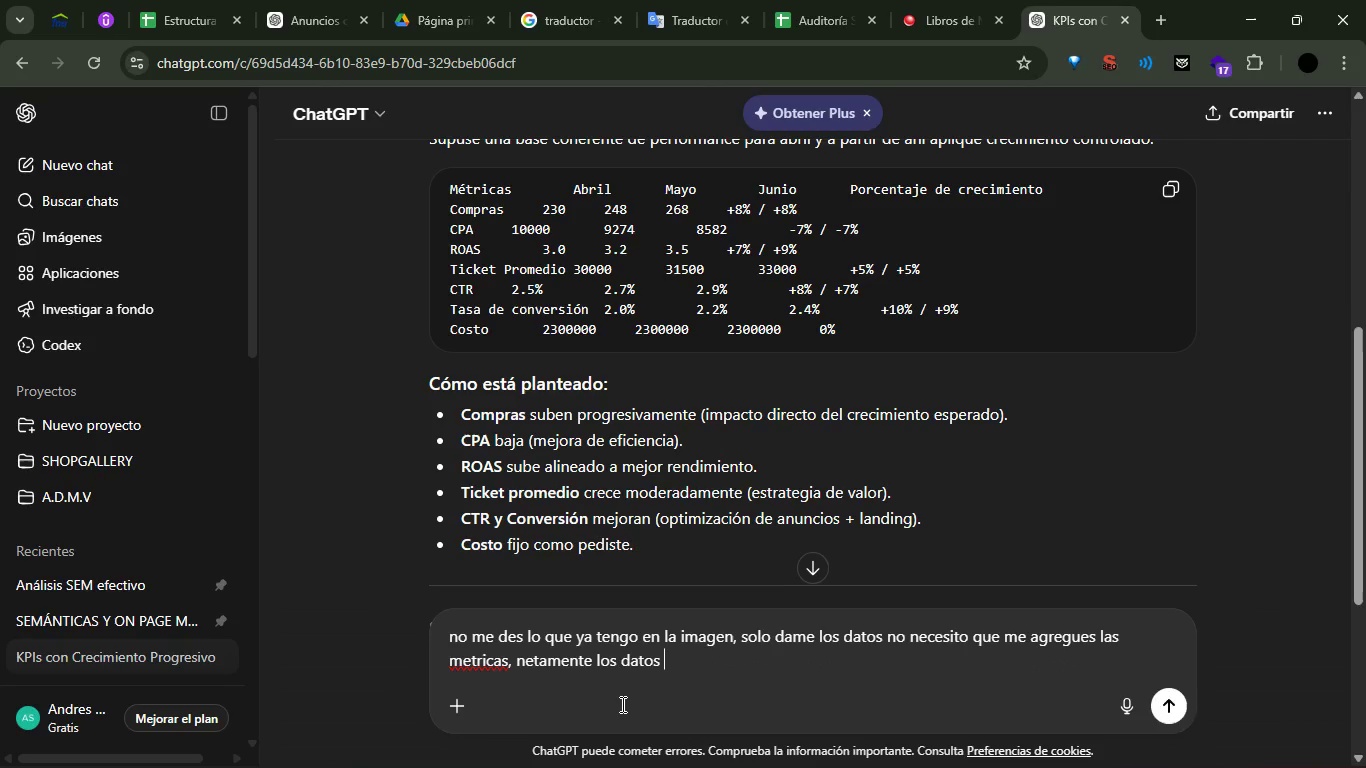 
key(Enter)
 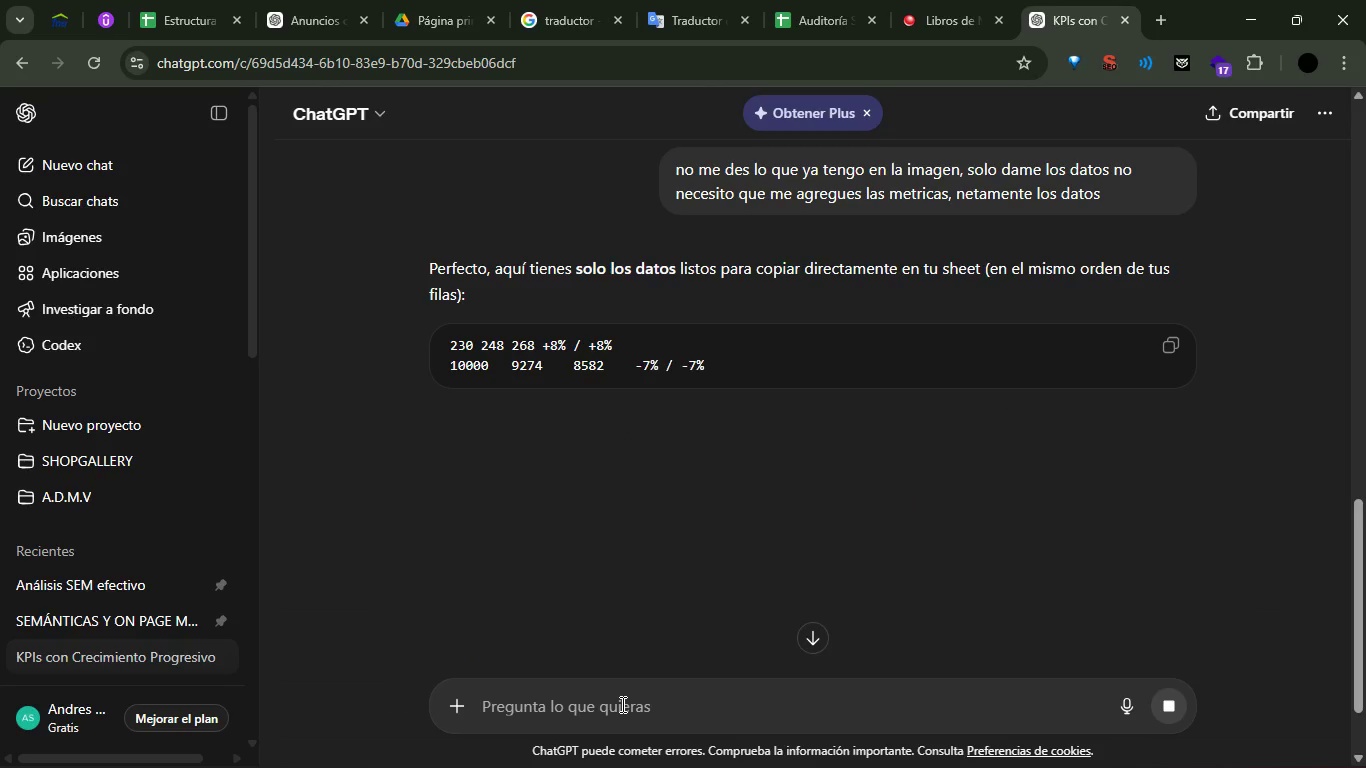 
wait(8.31)
 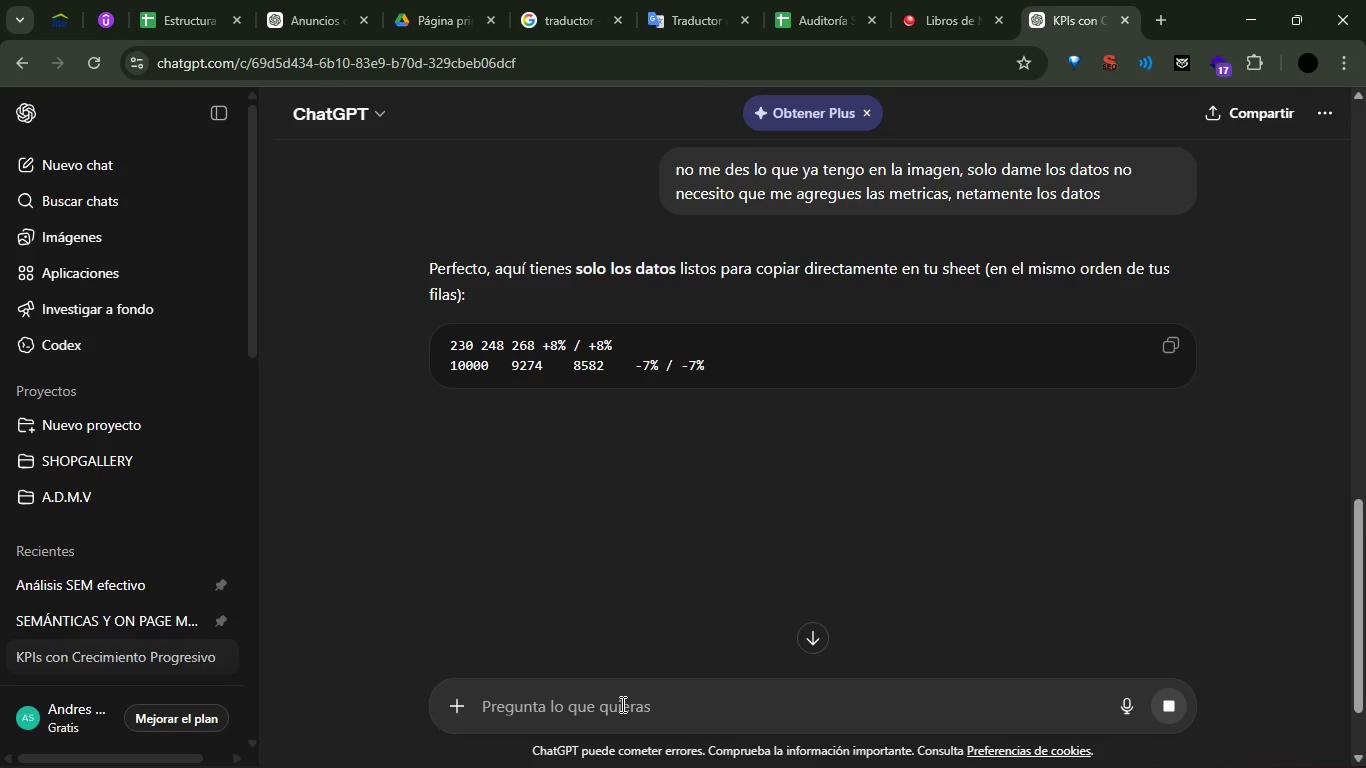 
left_click([1175, 356])
 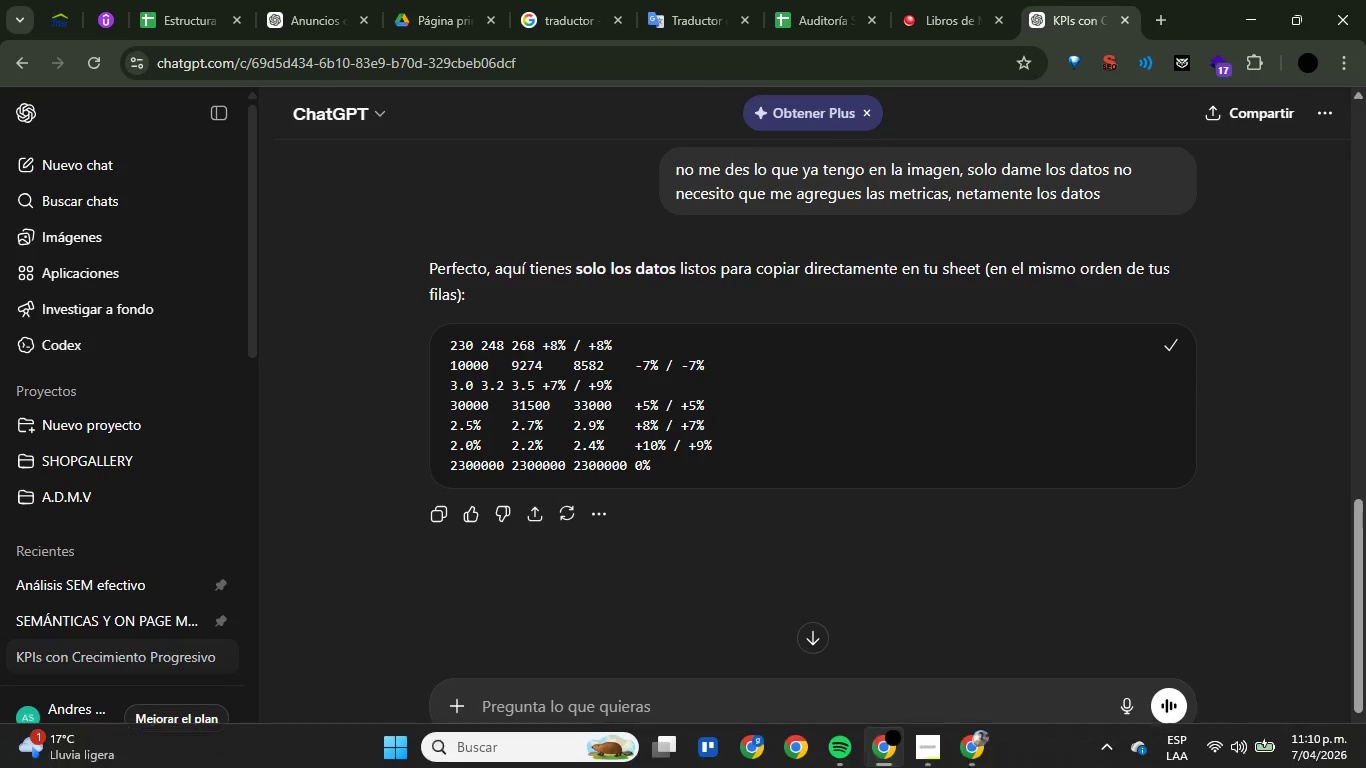 
mouse_move([946, 742])
 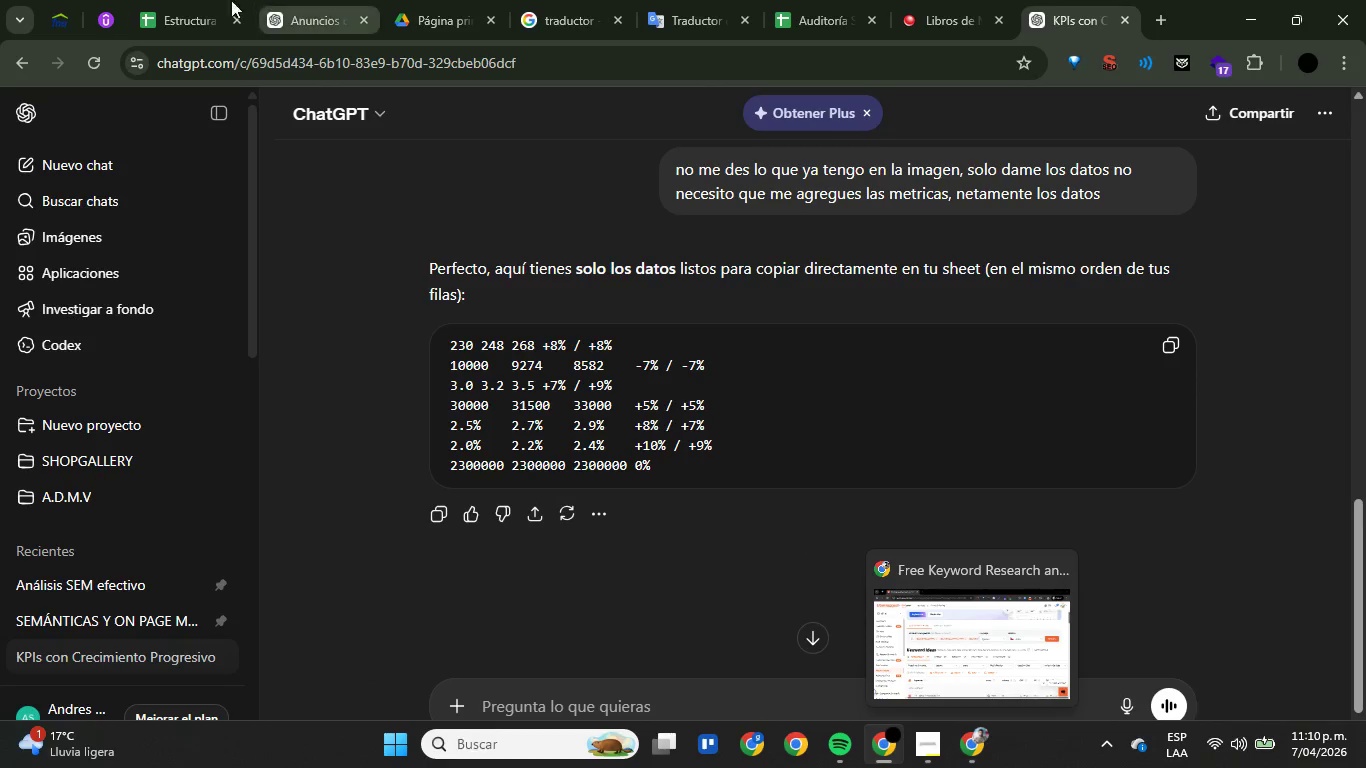 
left_click([177, 0])
 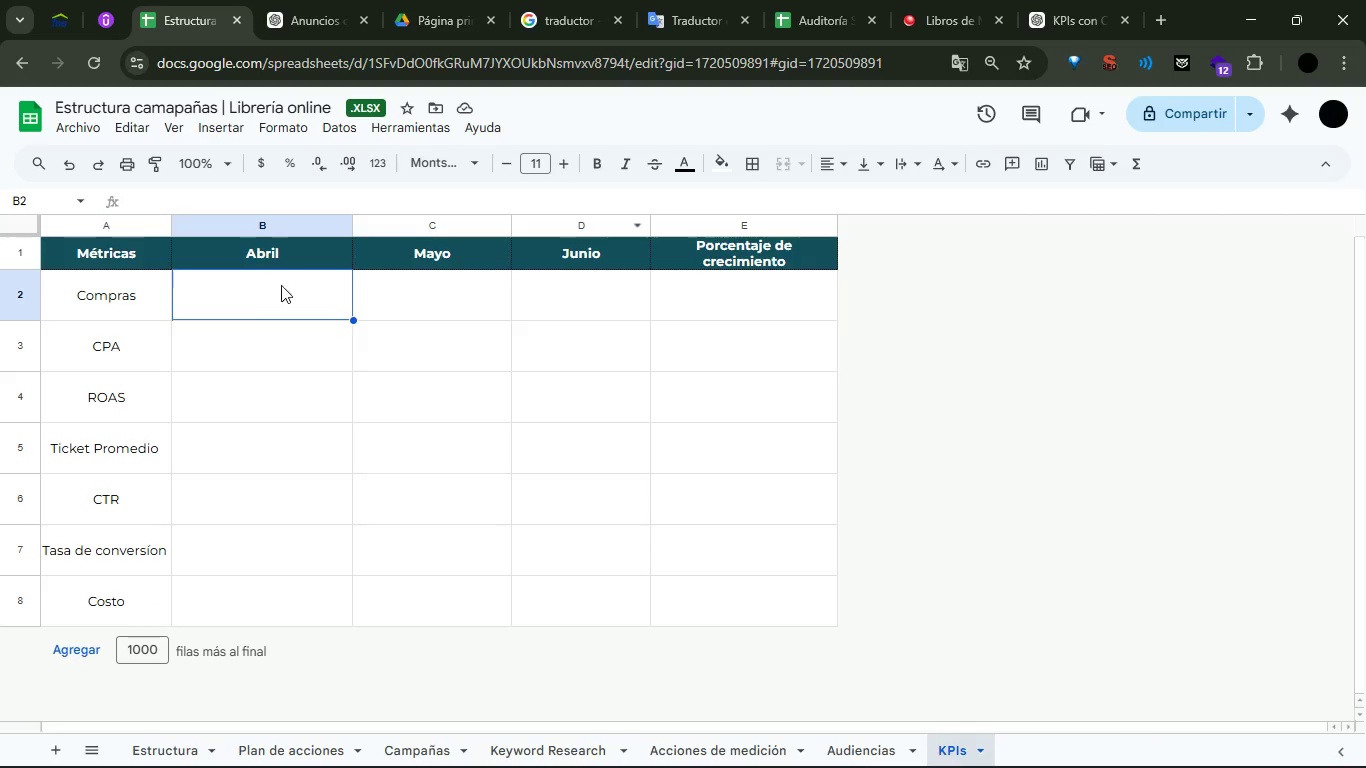 
left_click([254, 299])
 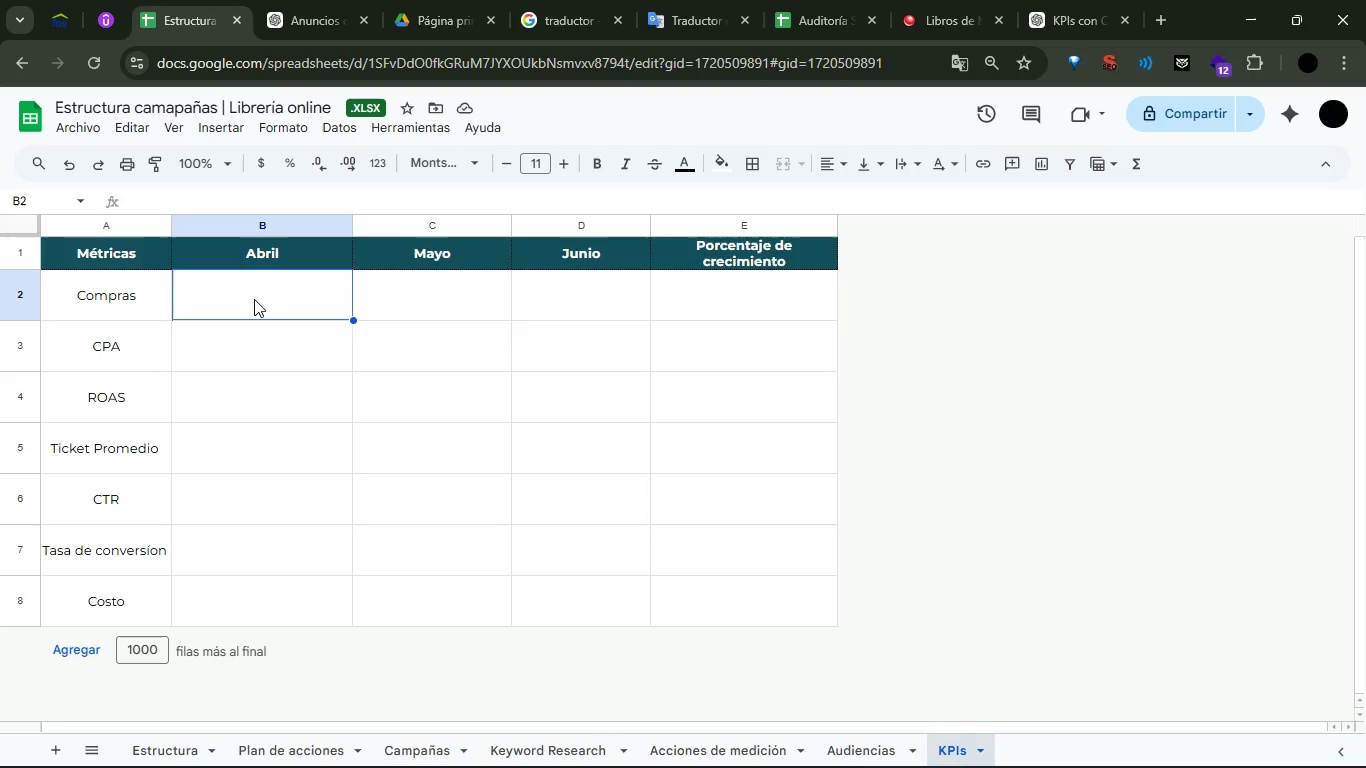 
key(Control+V)
 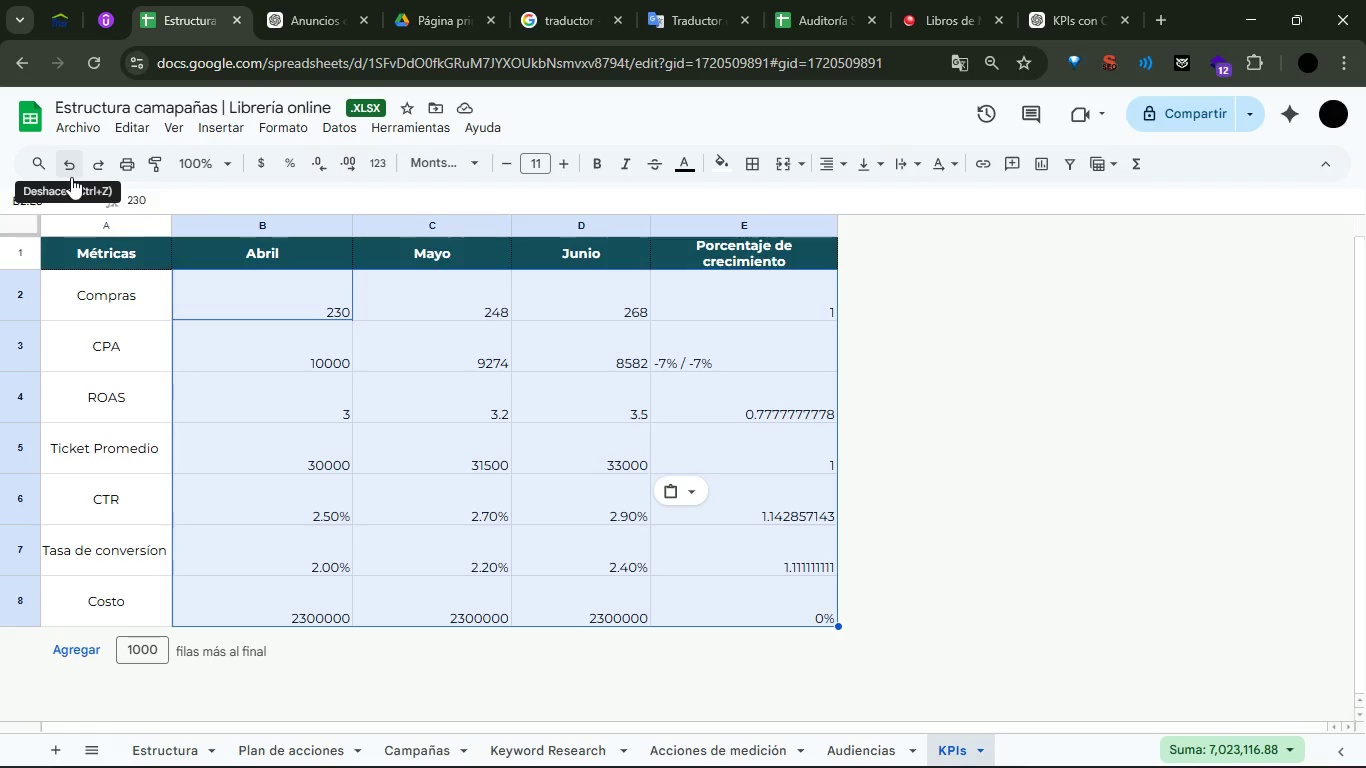 
wait(15.77)
 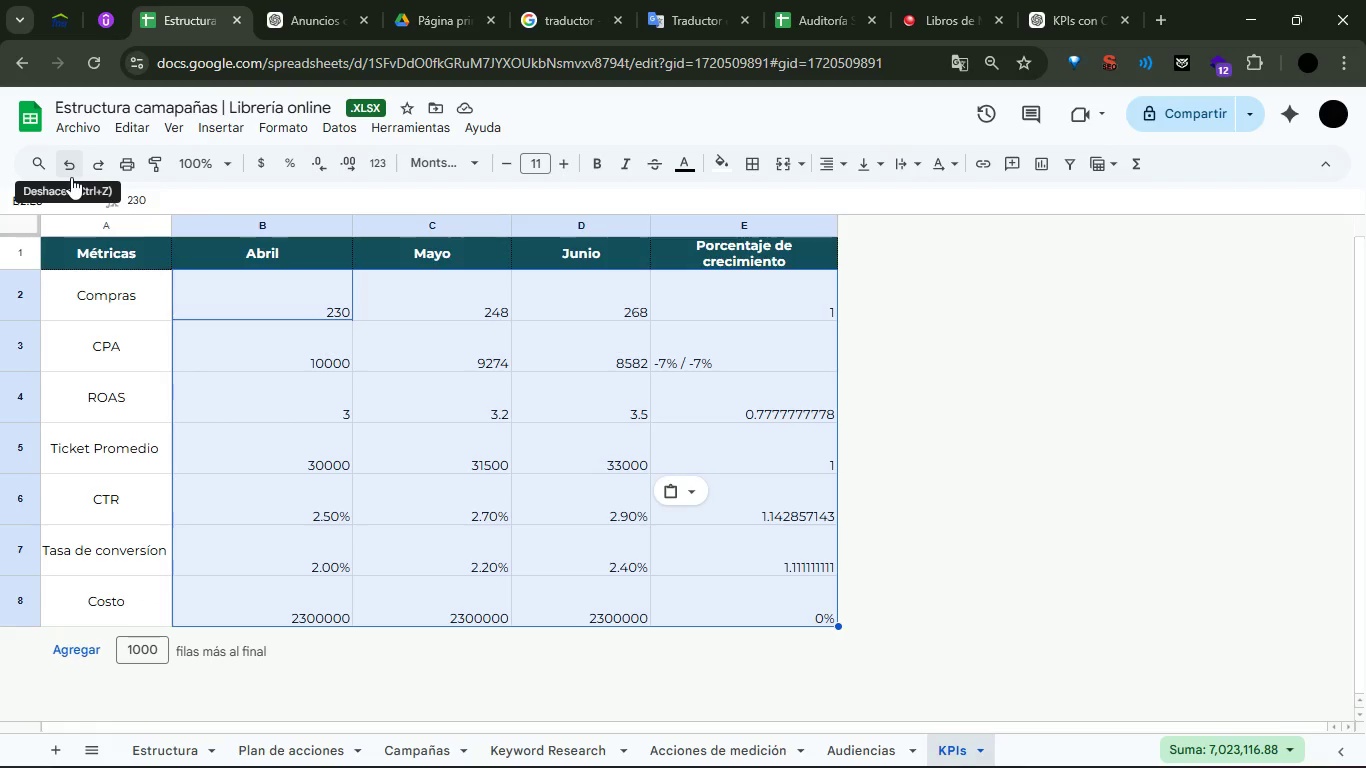 
left_click([977, 761])
 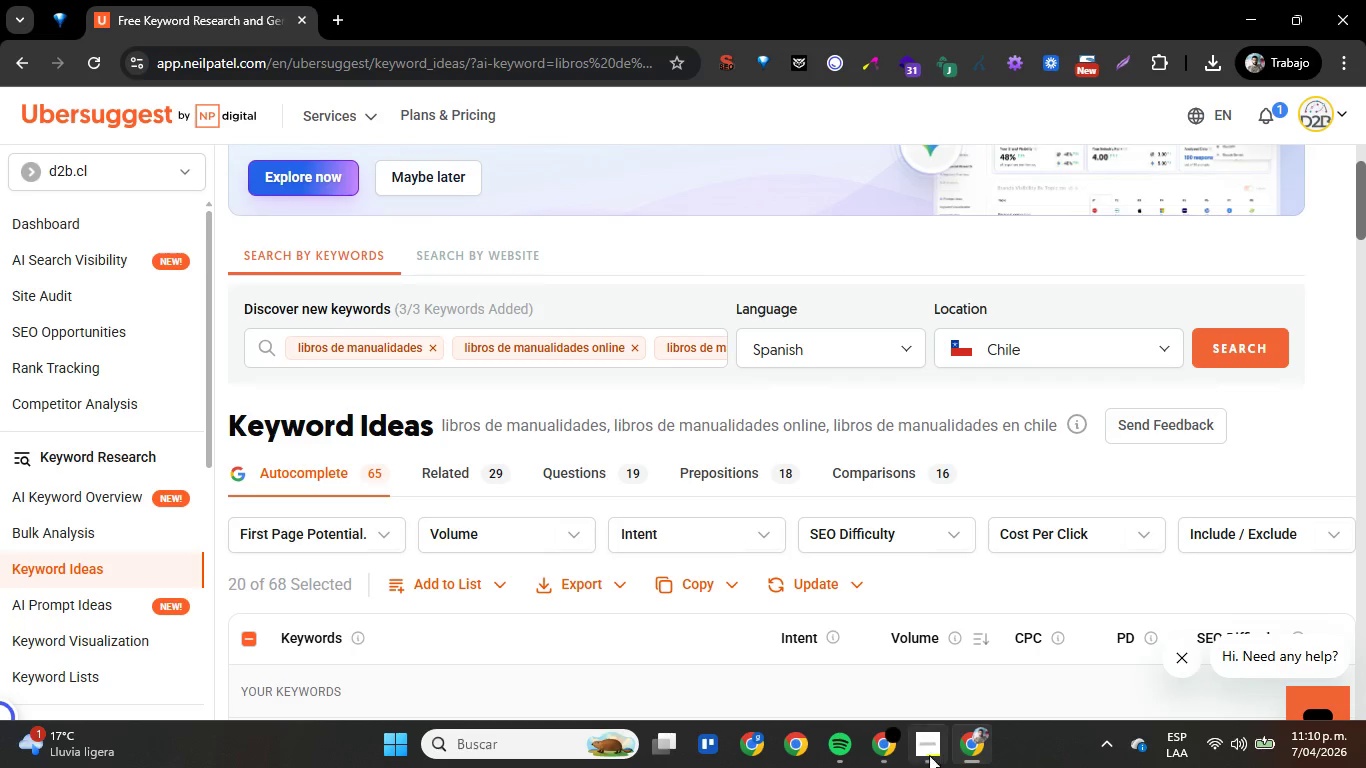 
left_click([891, 746])
 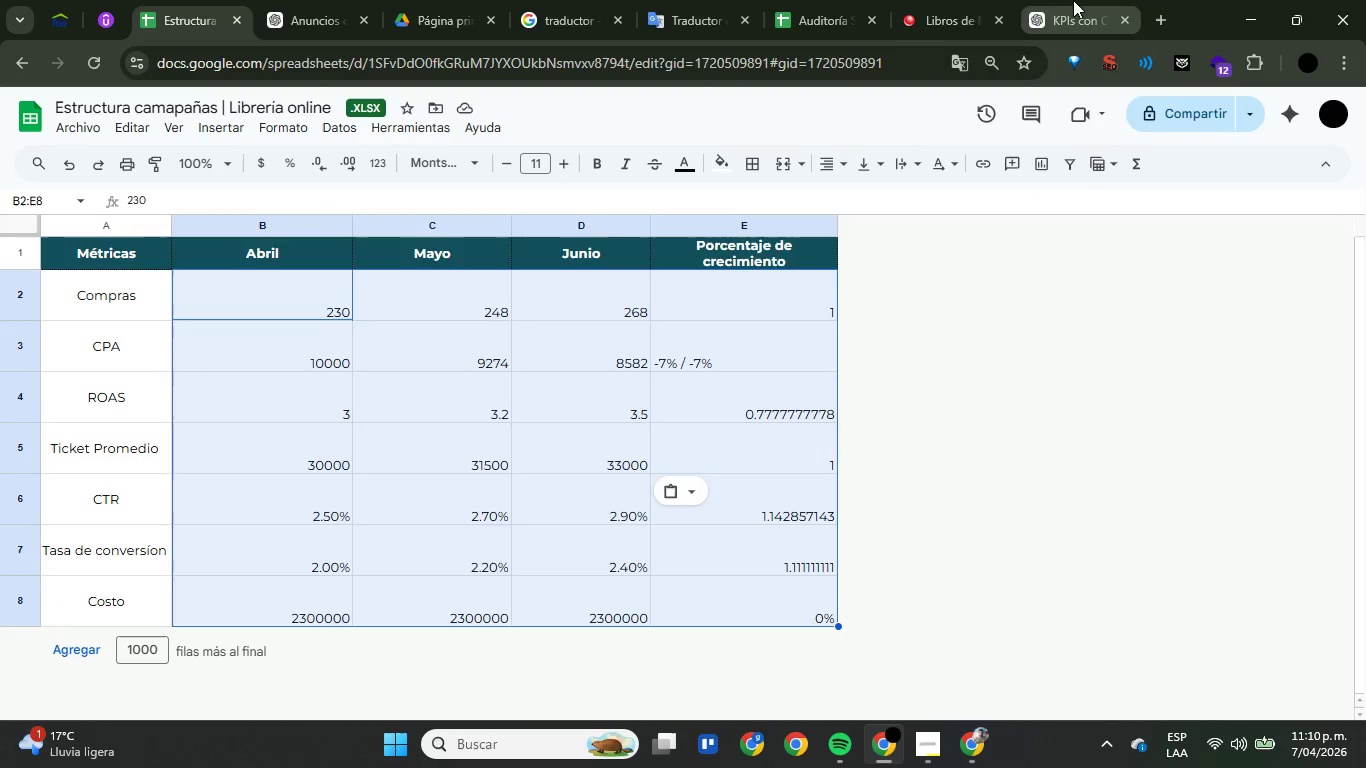 
left_click([1073, 0])
 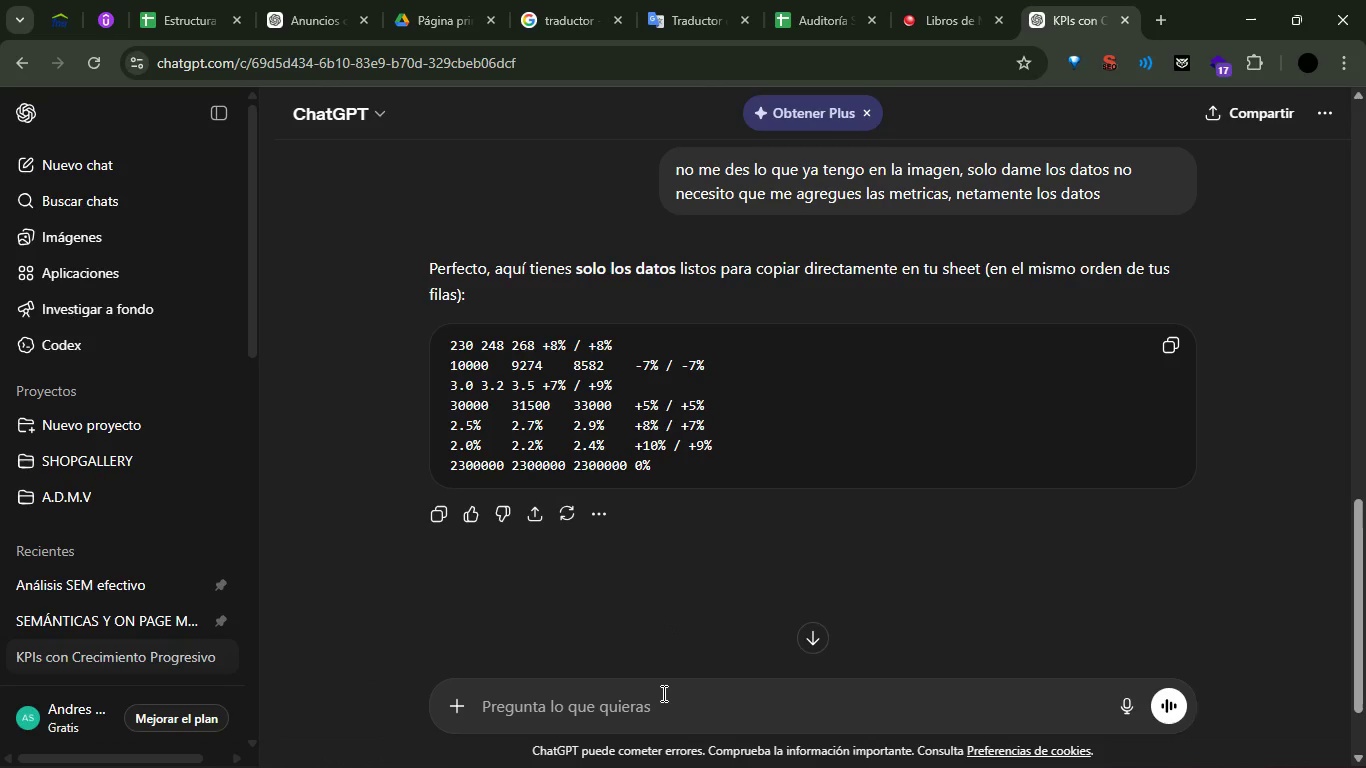 
left_click([662, 693])
 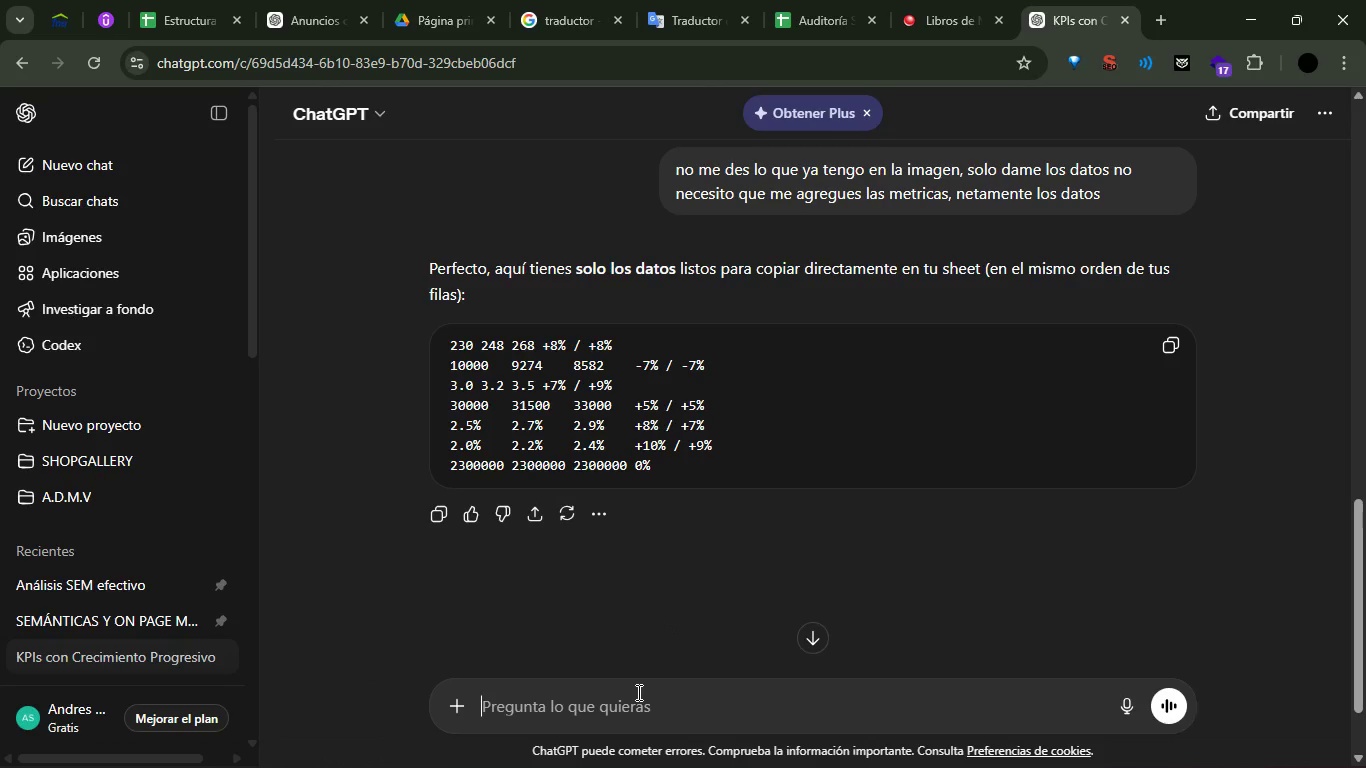 
type(recuerda que es parta )
key(Backspace)
key(Backspace)
key(Backspace)
key(Backspace)
type(ra un google sheet, para que los datos se pasen )
 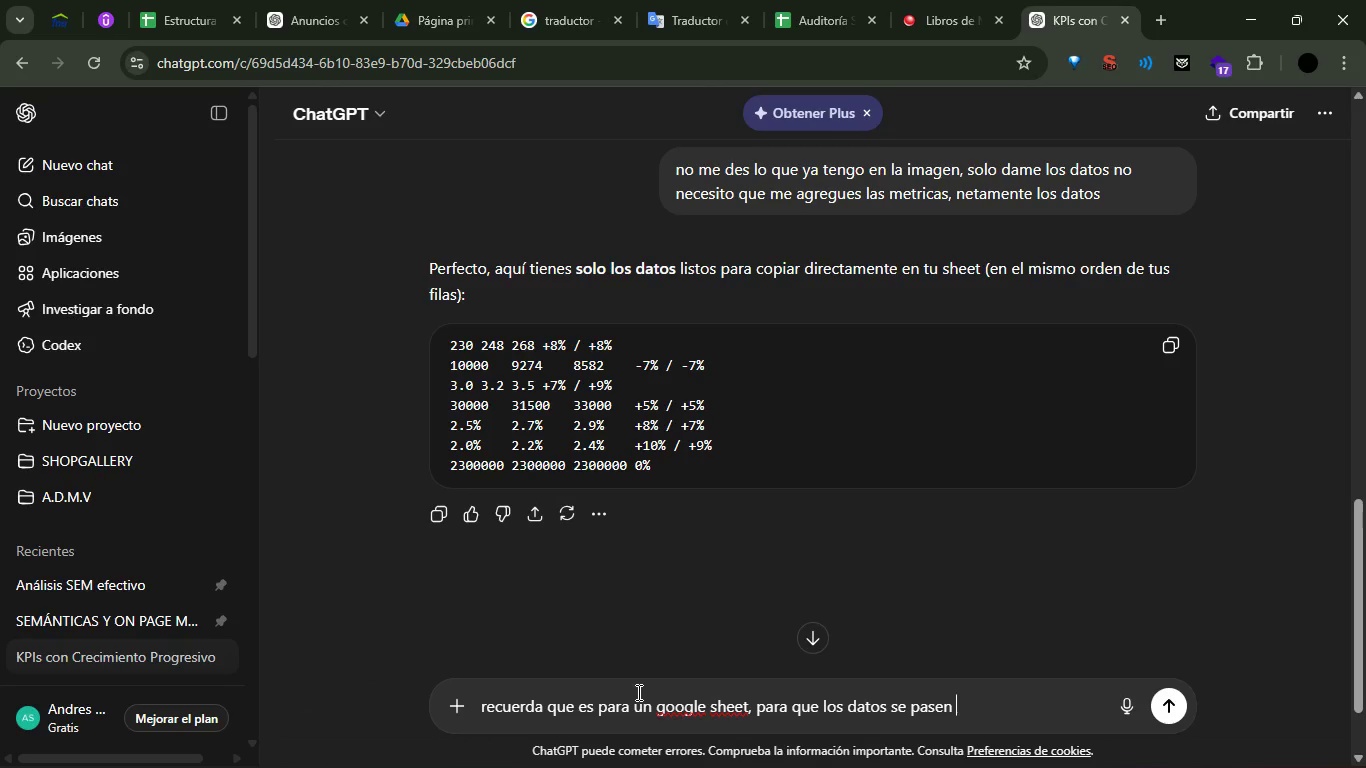 
wait(8.16)
 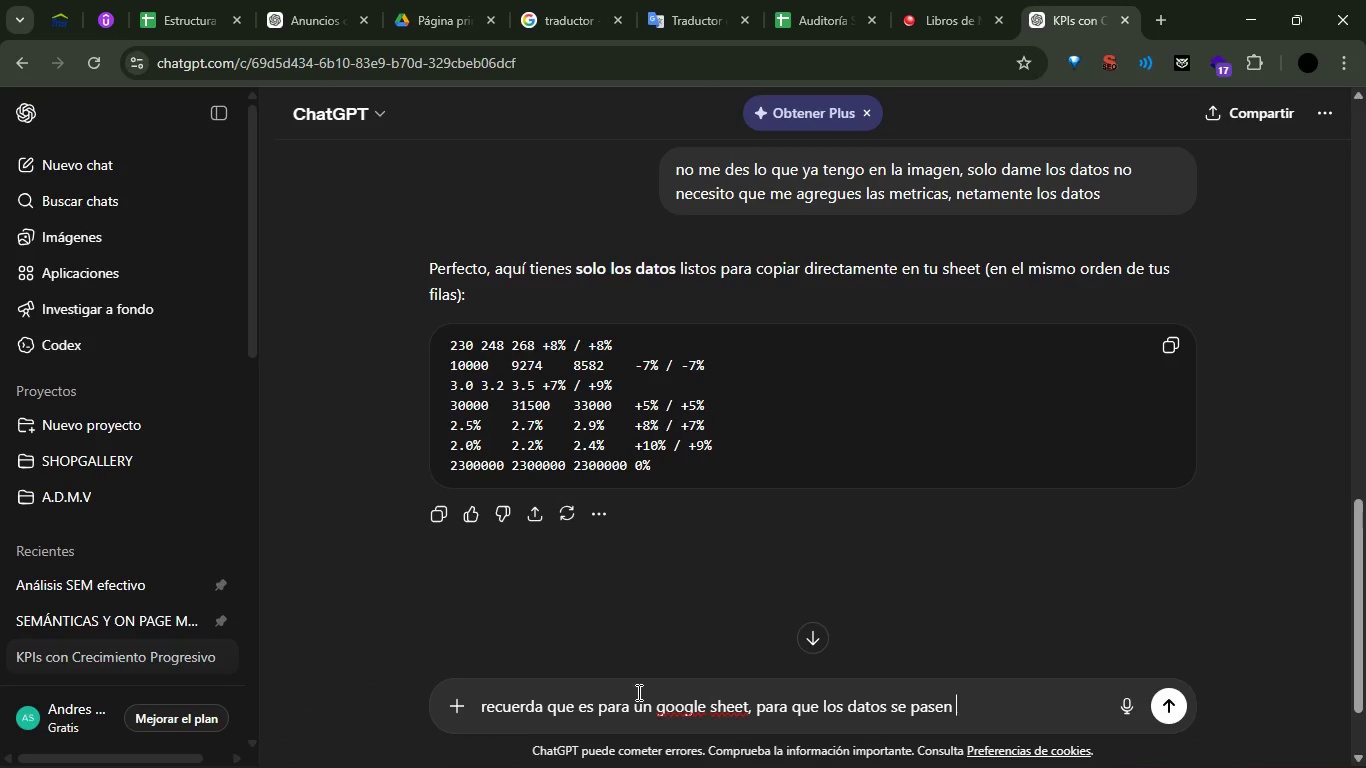 
type(directoss )
key(Backspace)
key(Backspace)
type( y sin cambios )
 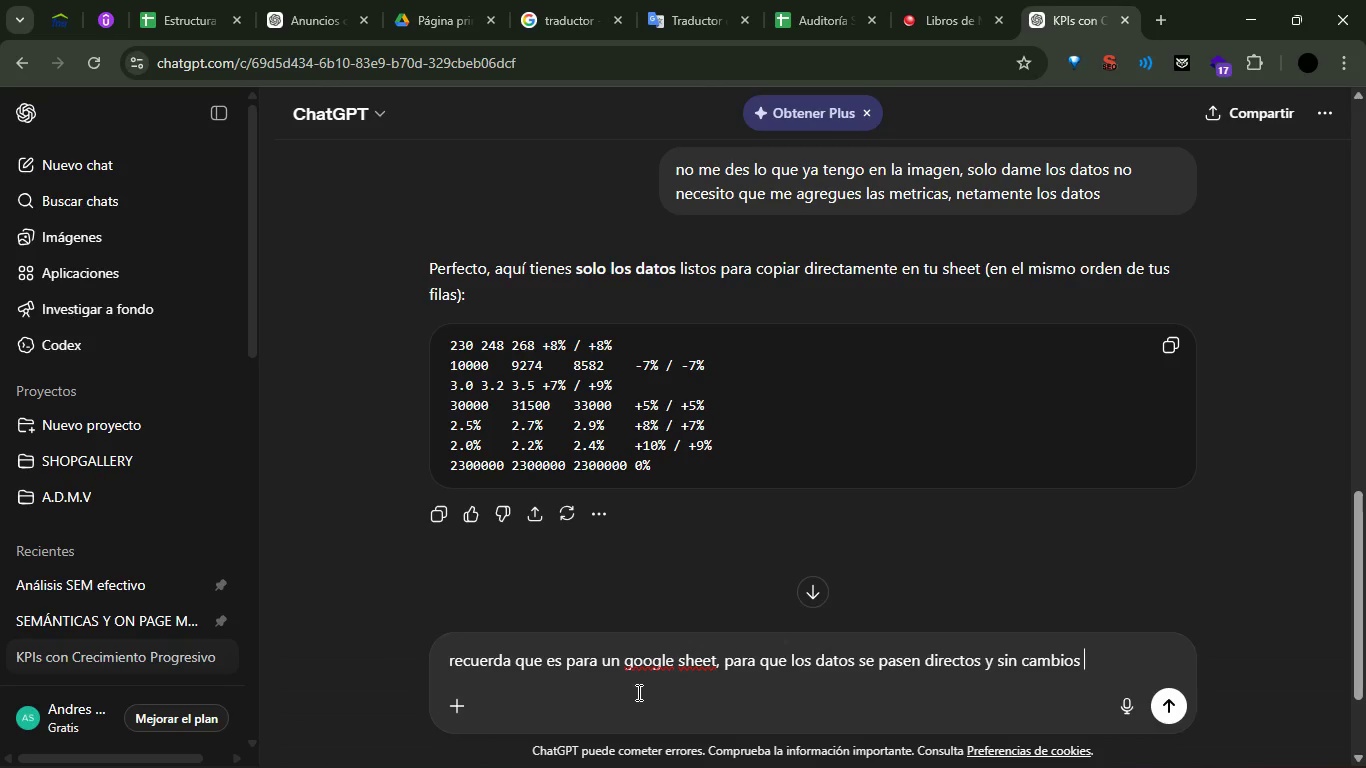 
key(Enter)
 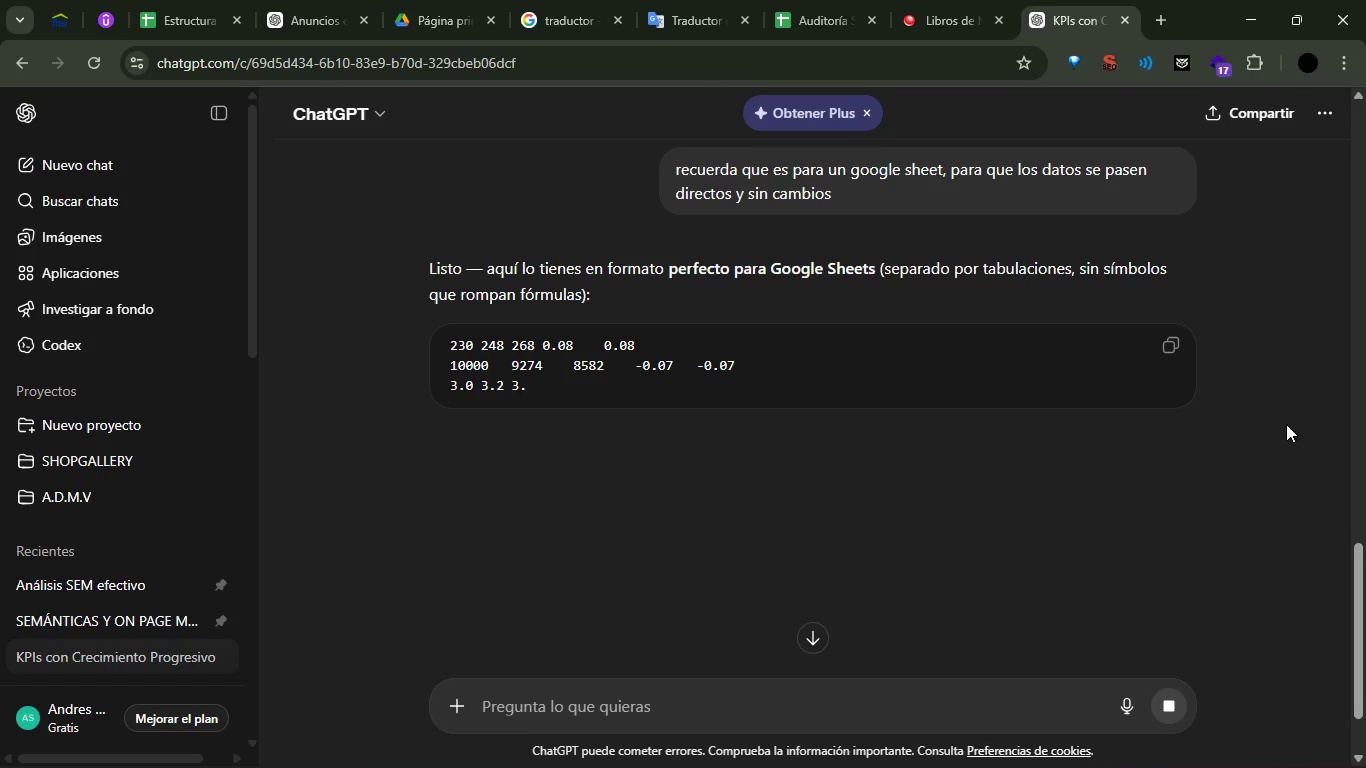 
wait(9.11)
 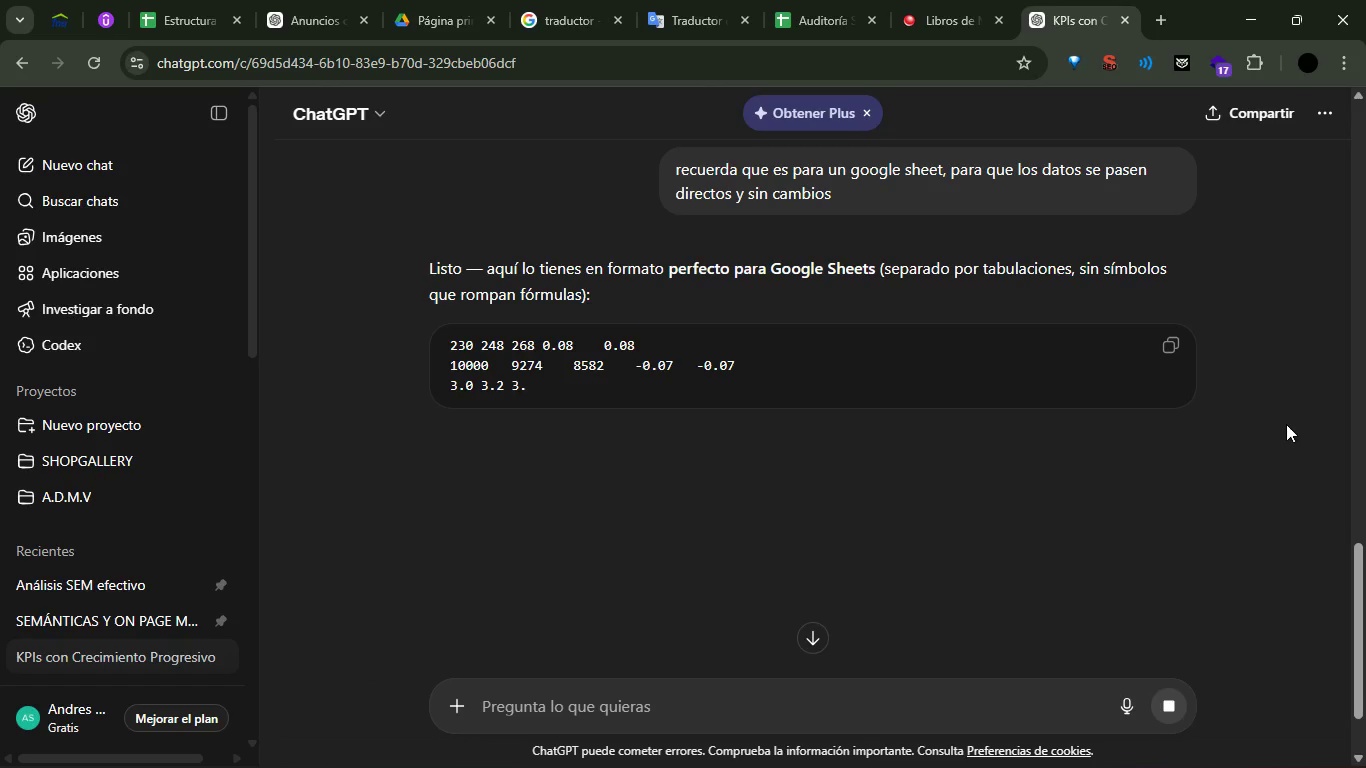 
left_click([1161, 353])
 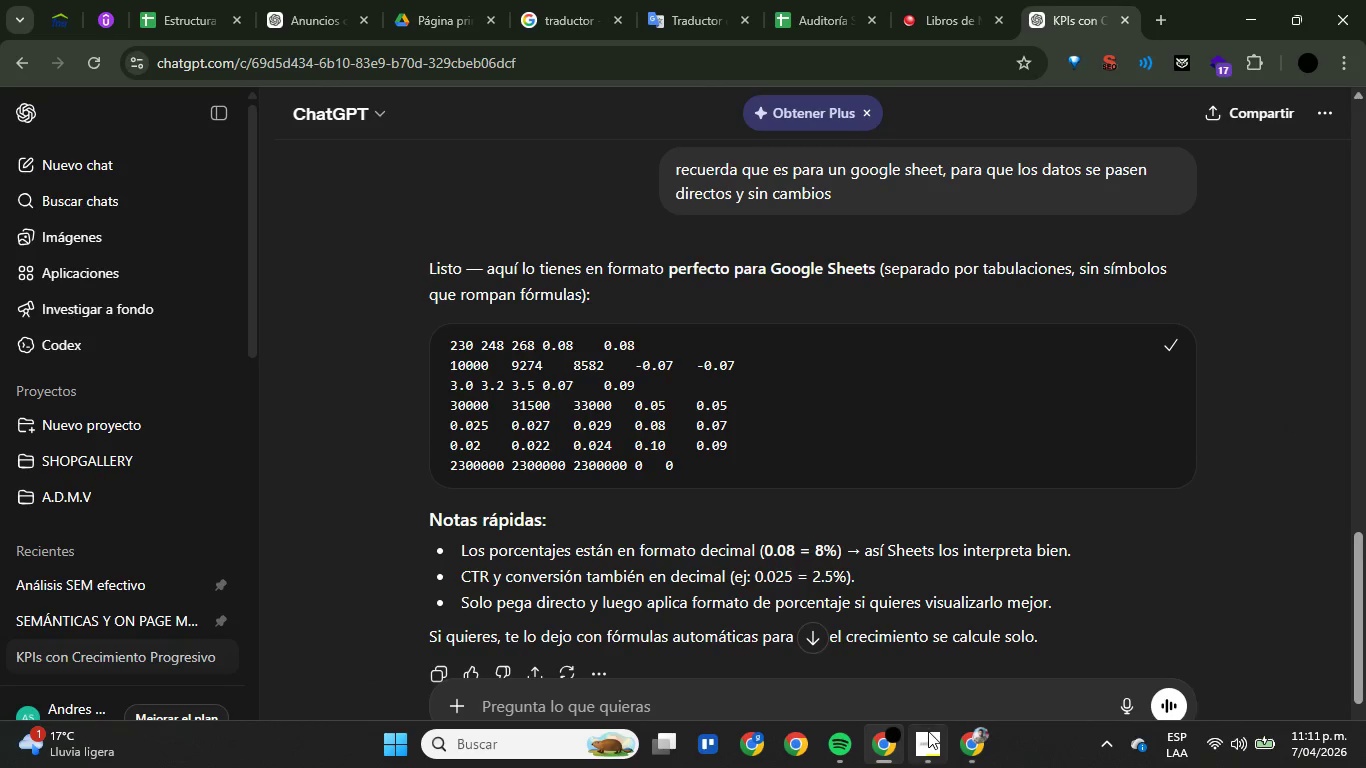 
mouse_move([934, 738])
 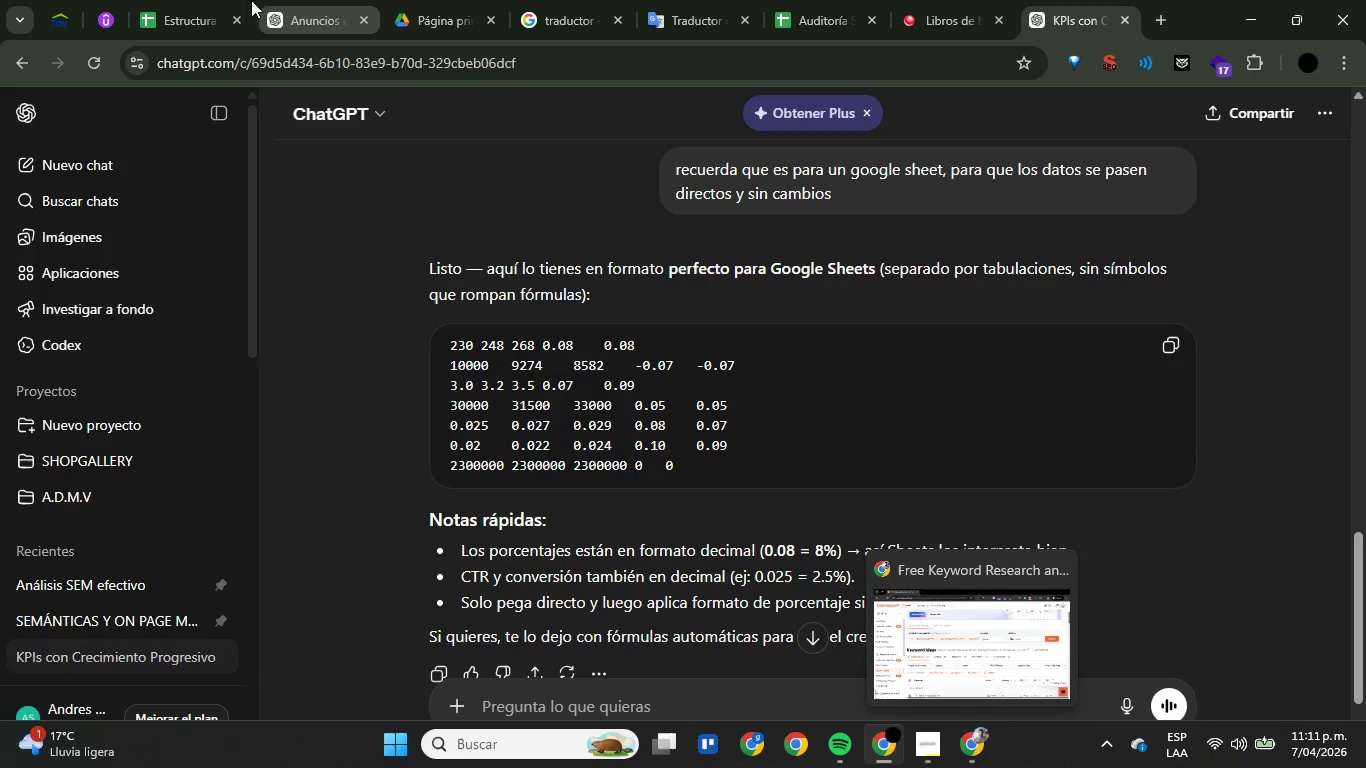 
left_click([238, 0])
 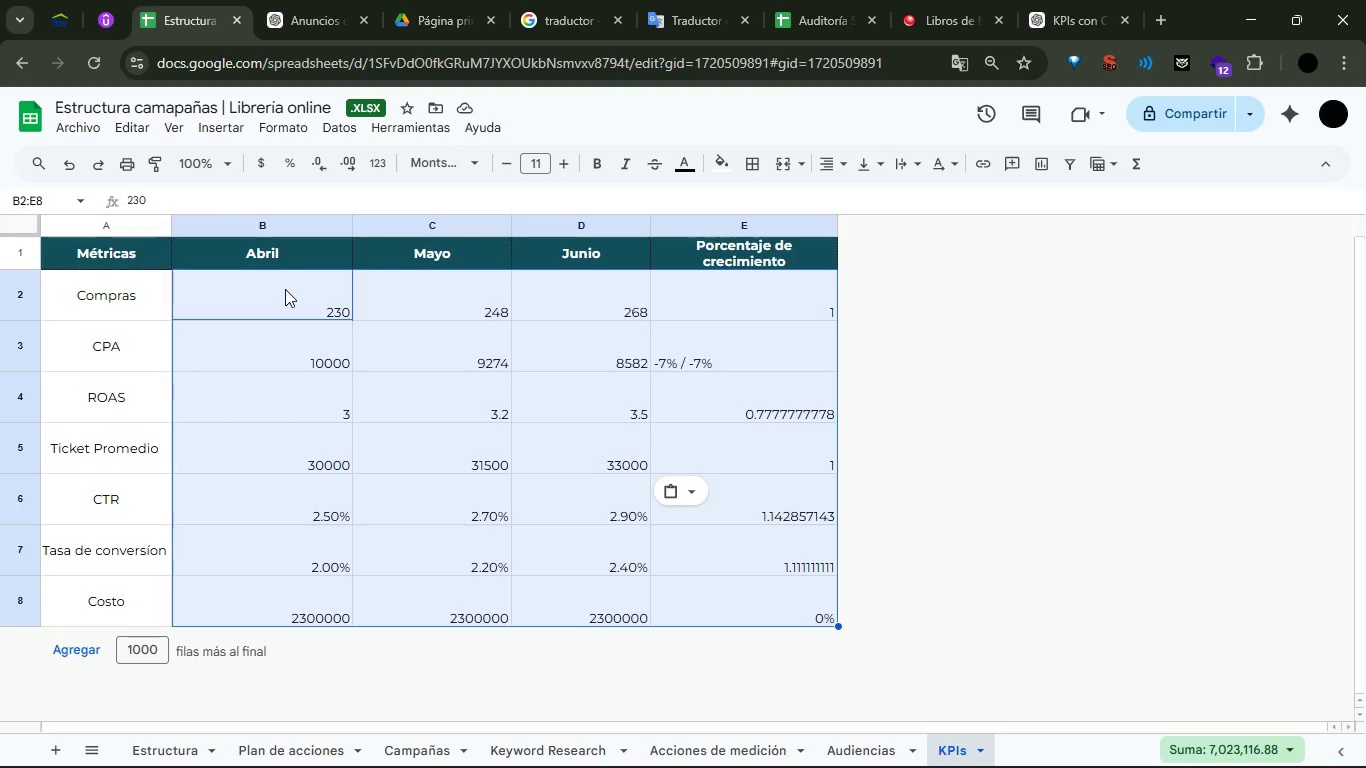 
key(Backspace)
 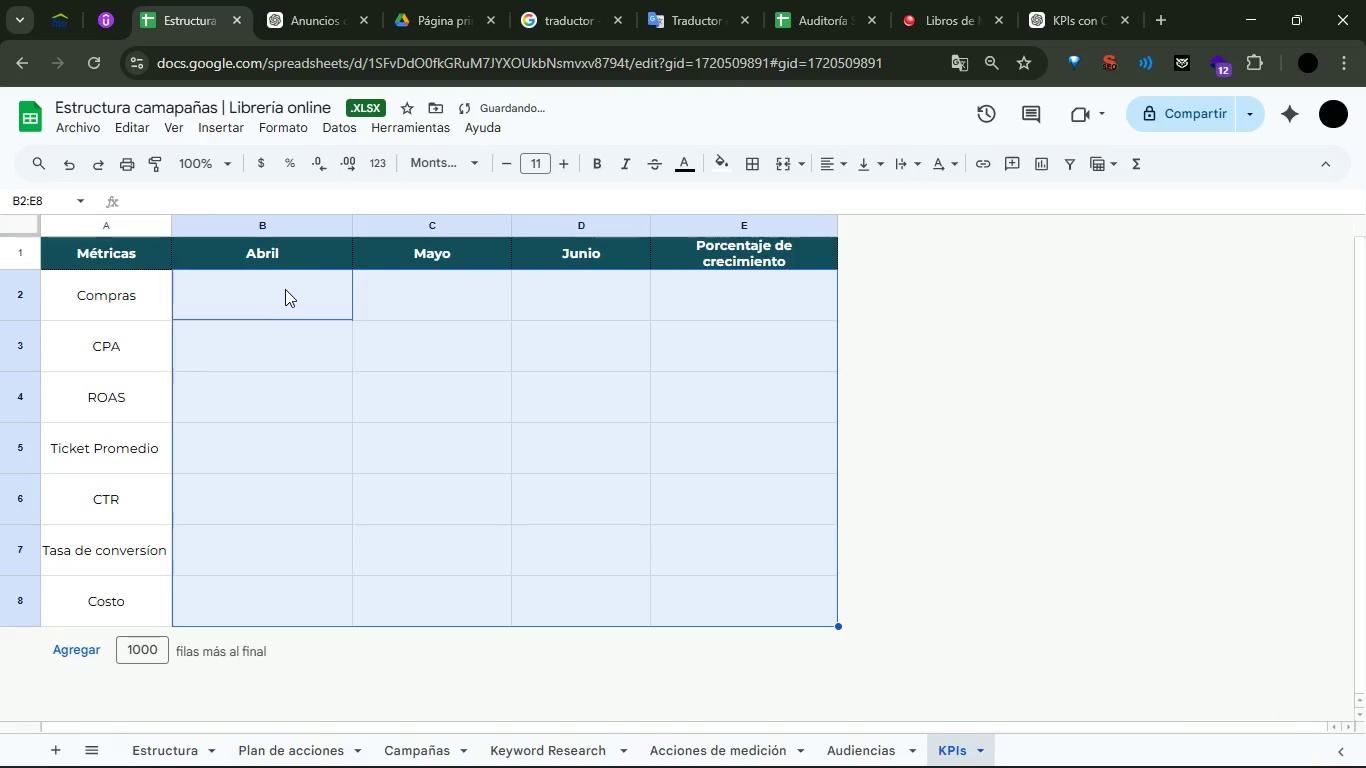 
key(Control+V)
 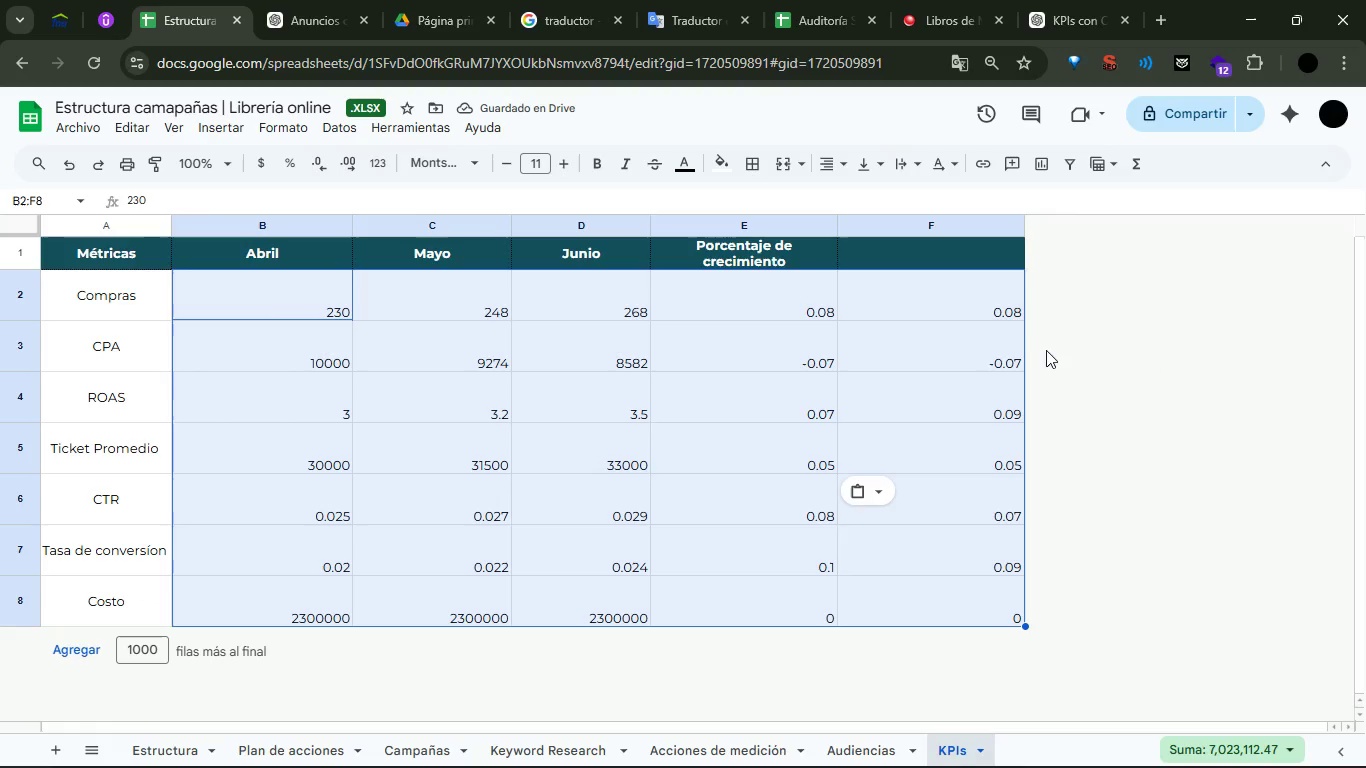 
left_click([920, 355])
 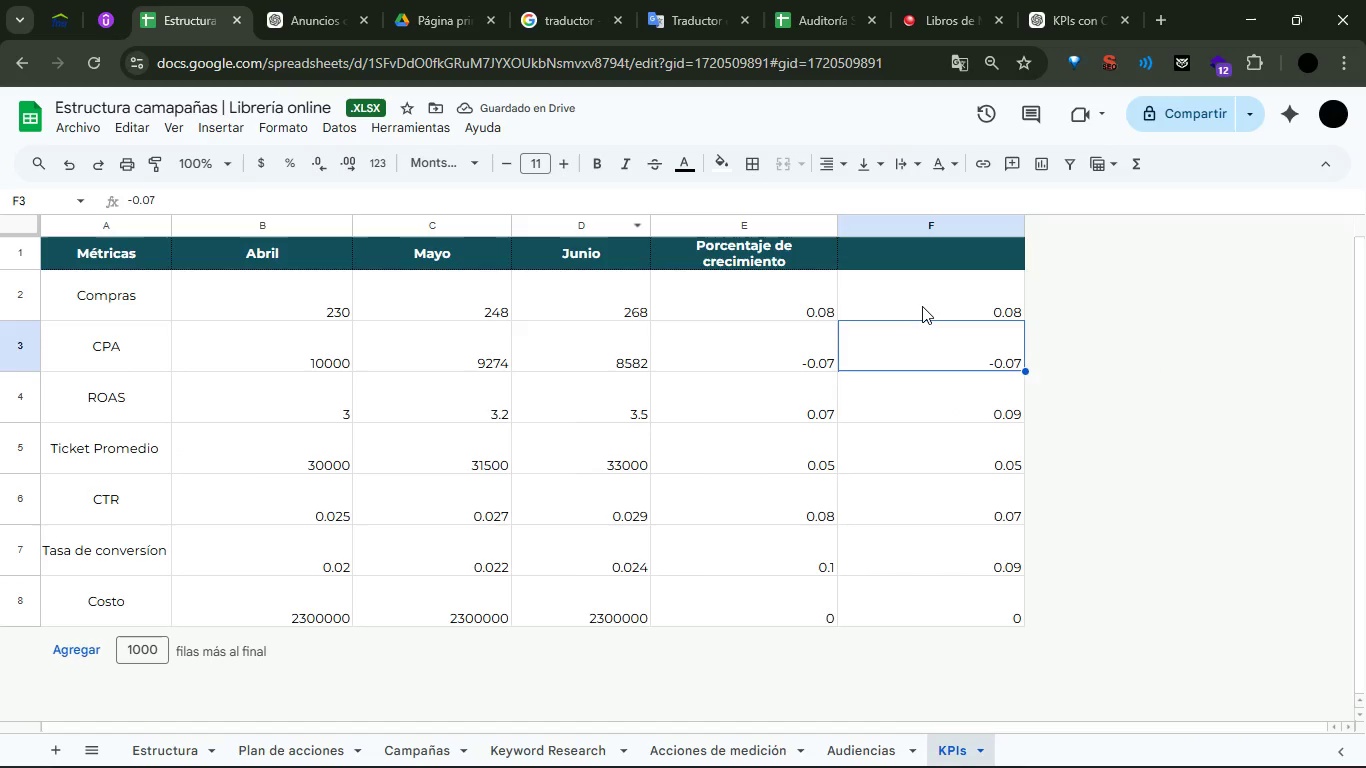 
left_click_drag(start_coordinate=[922, 306], to_coordinate=[951, 595])
 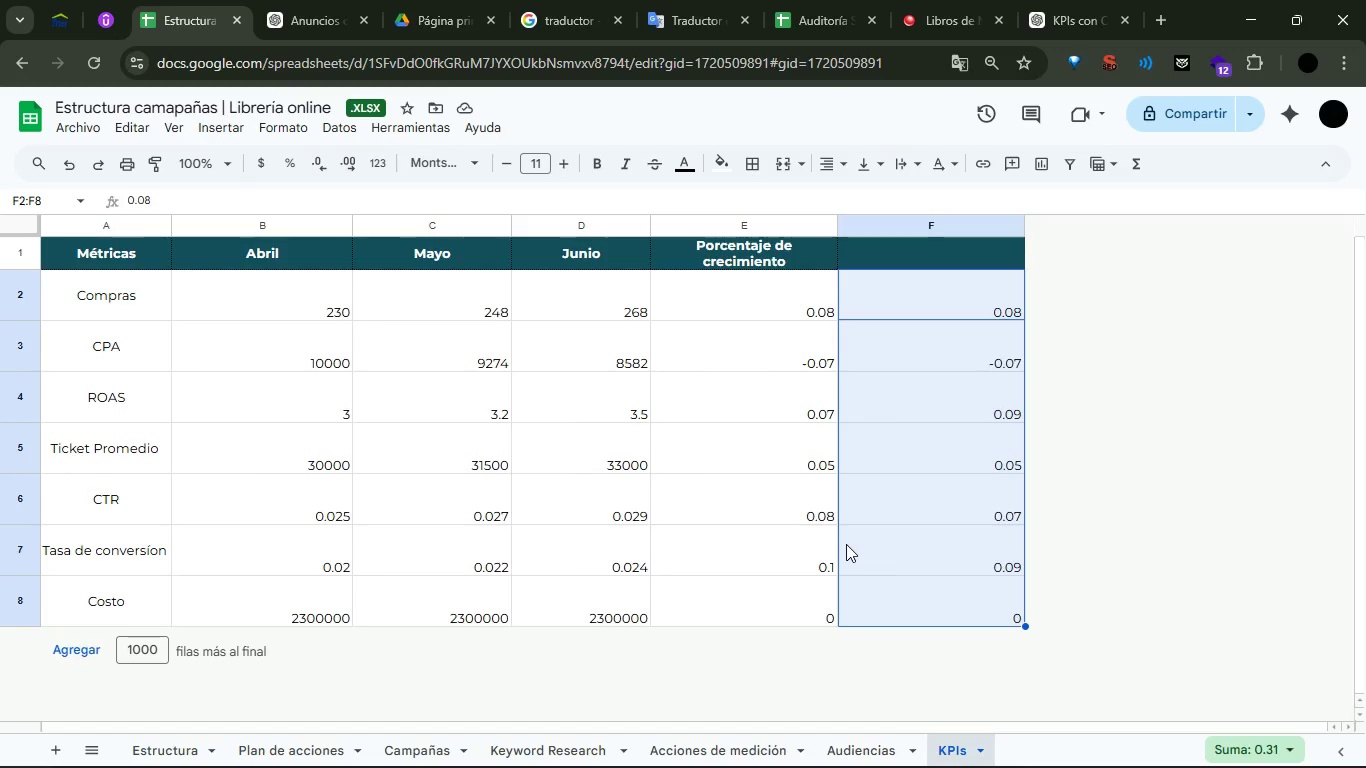 
key(Backspace)
 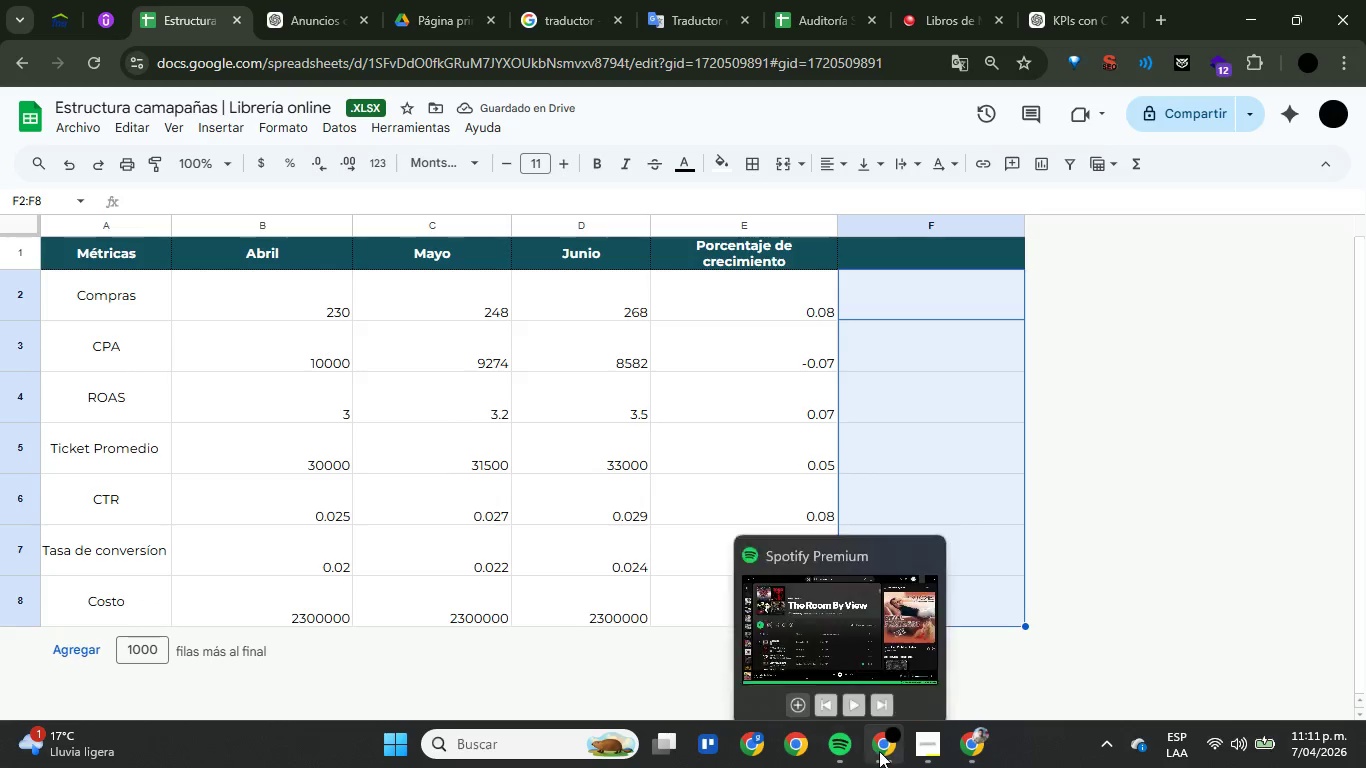 
left_click([879, 751])
 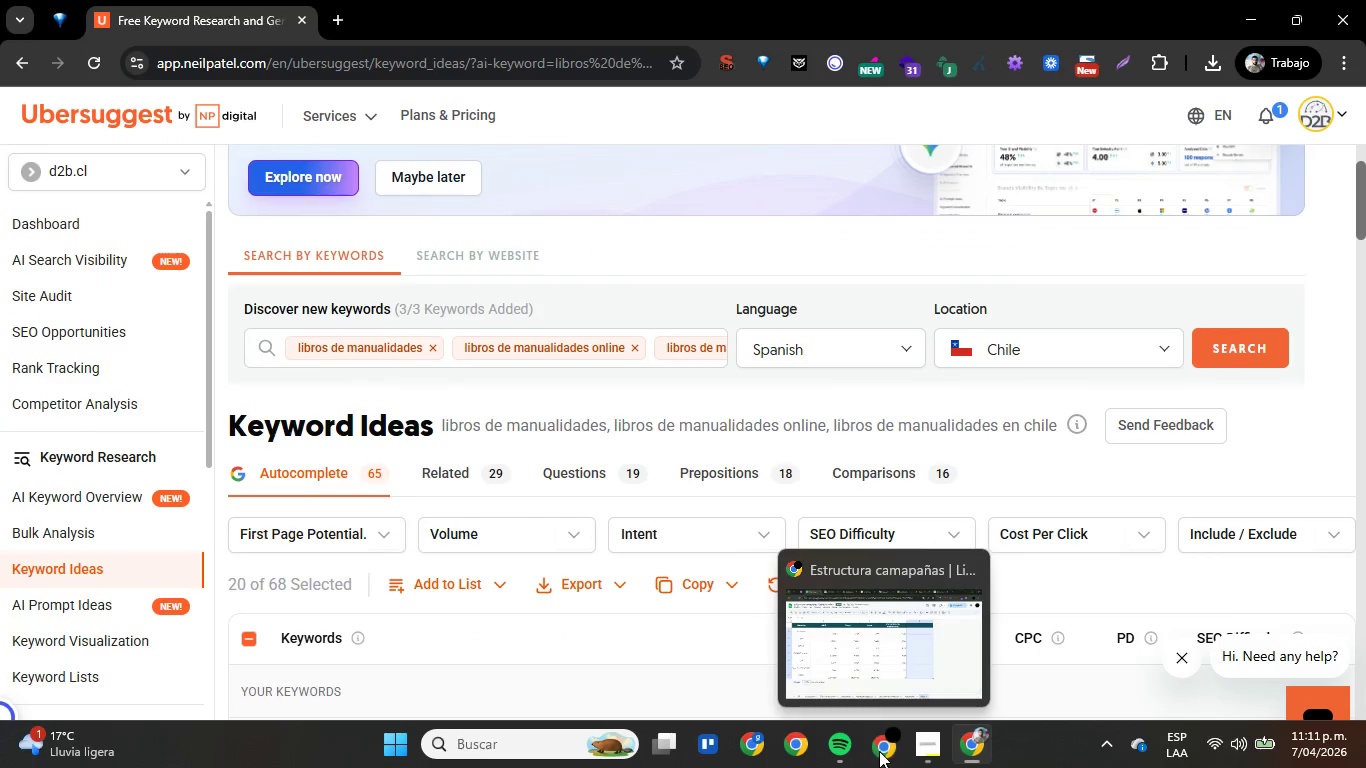 
left_click([879, 751])
 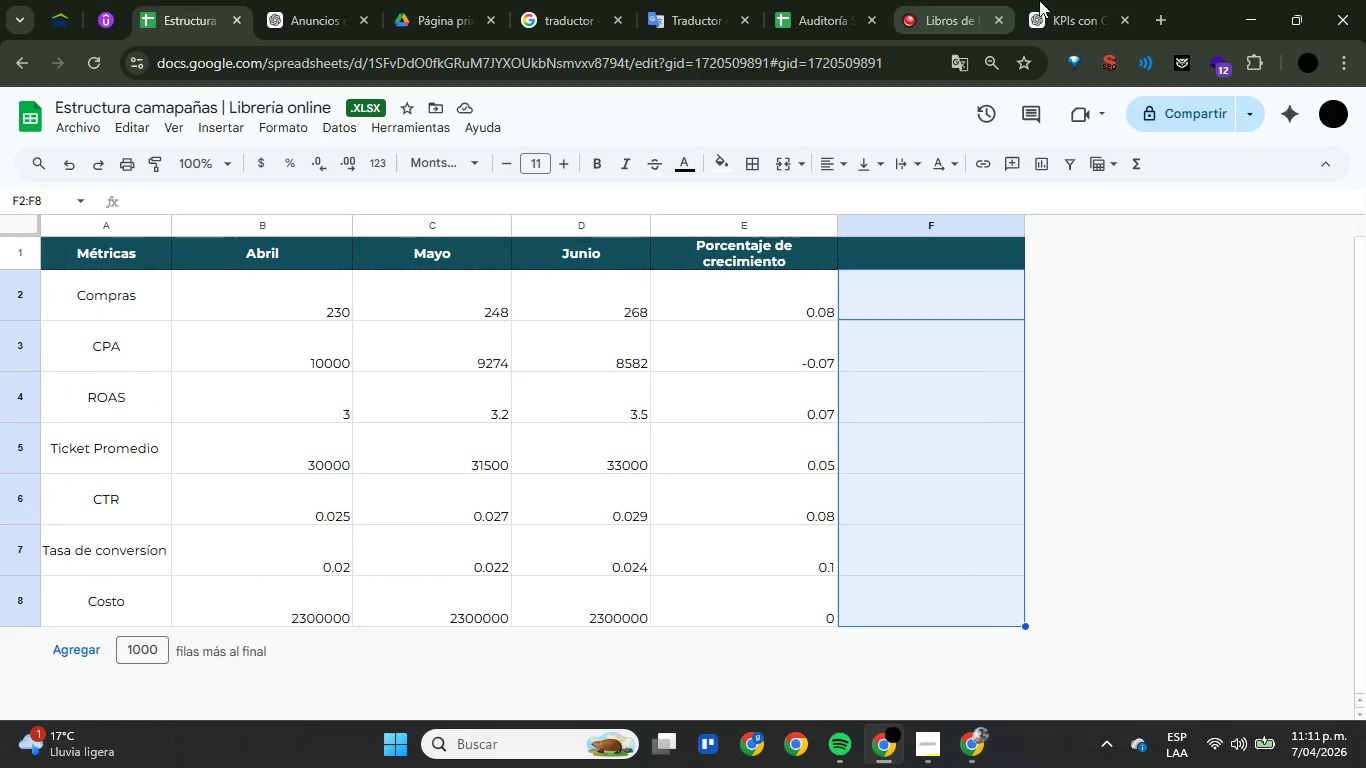 
left_click([1055, 2])
 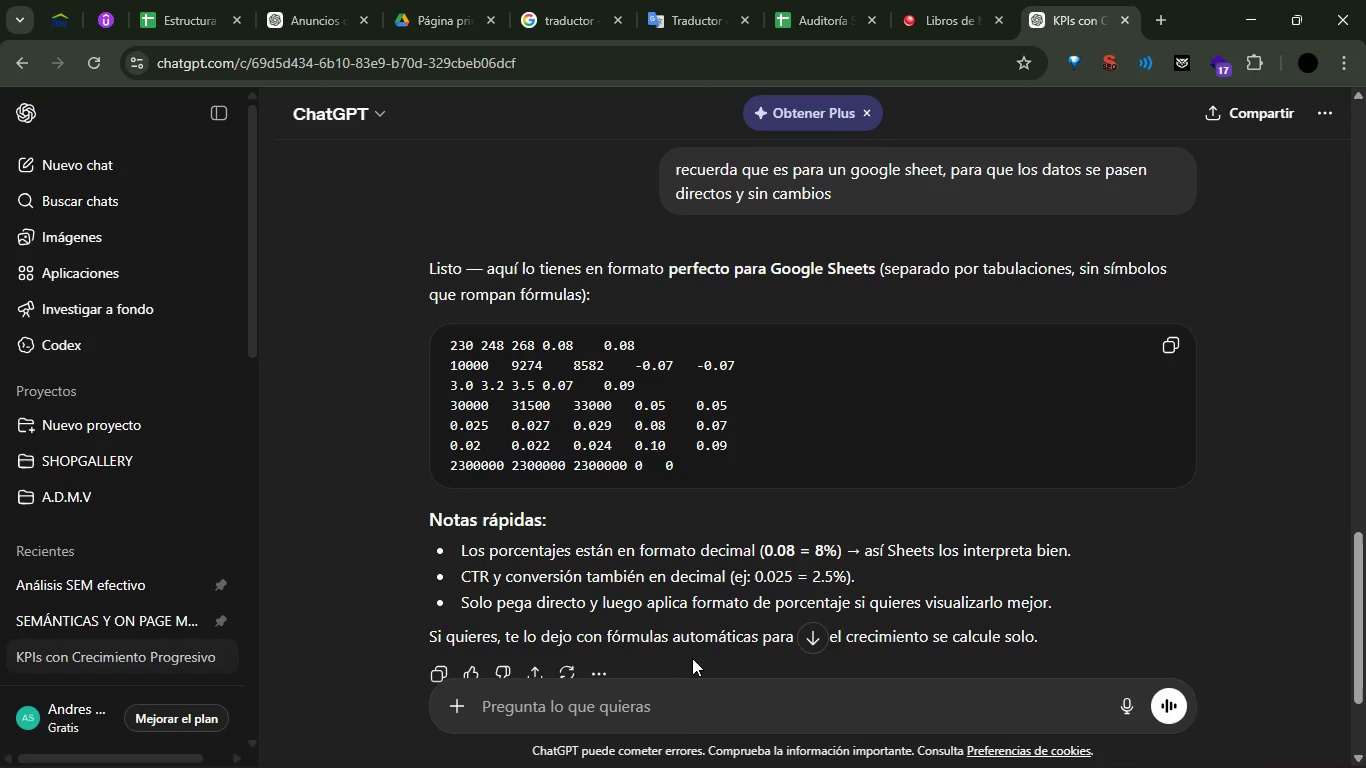 
left_click([692, 713])
 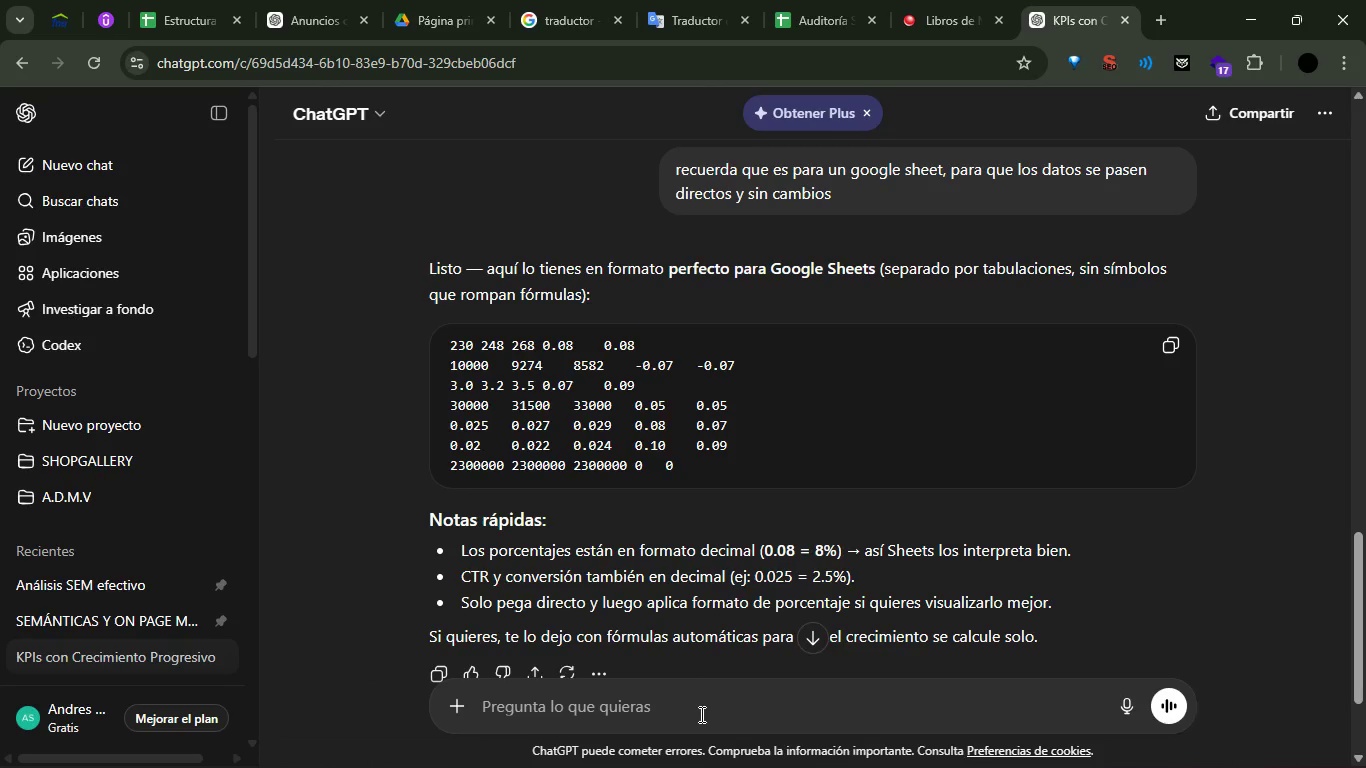 
type(dime cuales osn los porcentajes de crecimienrto )
 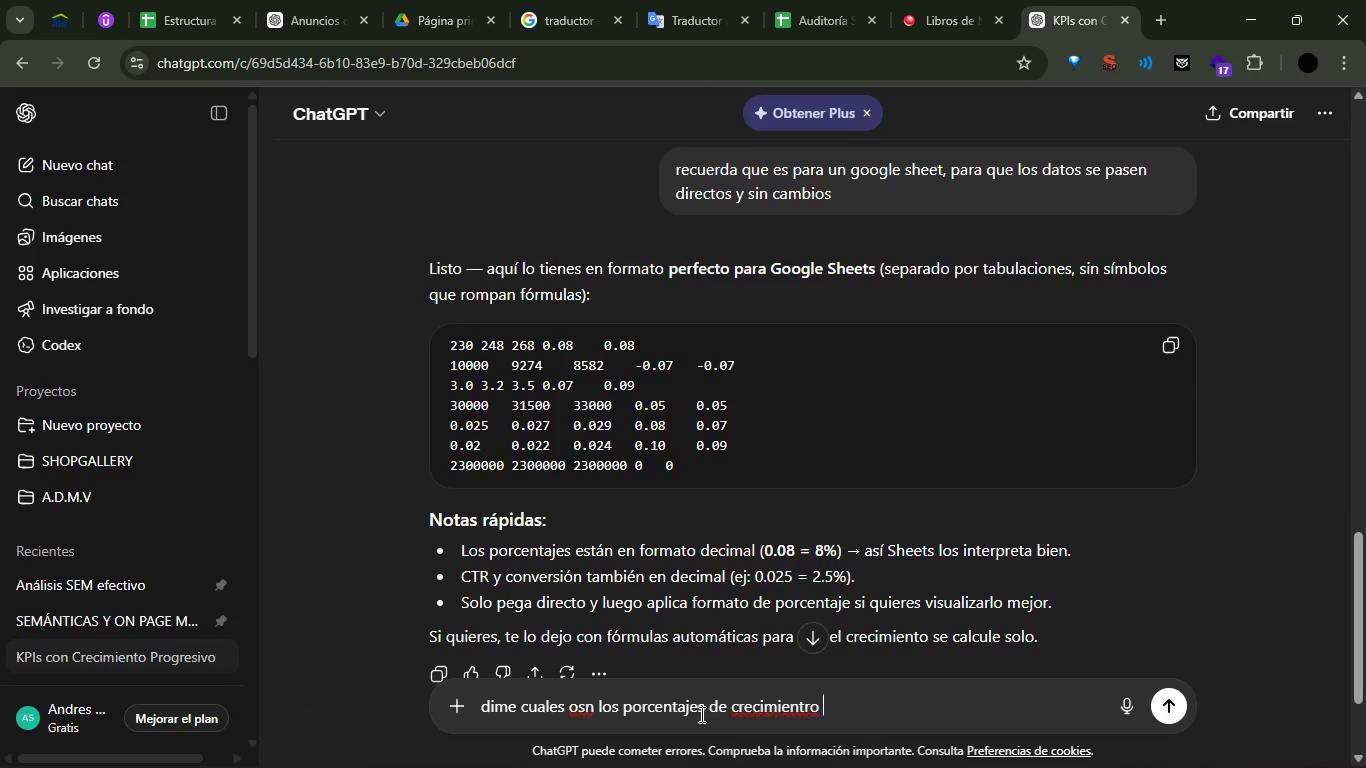 
key(Enter)
 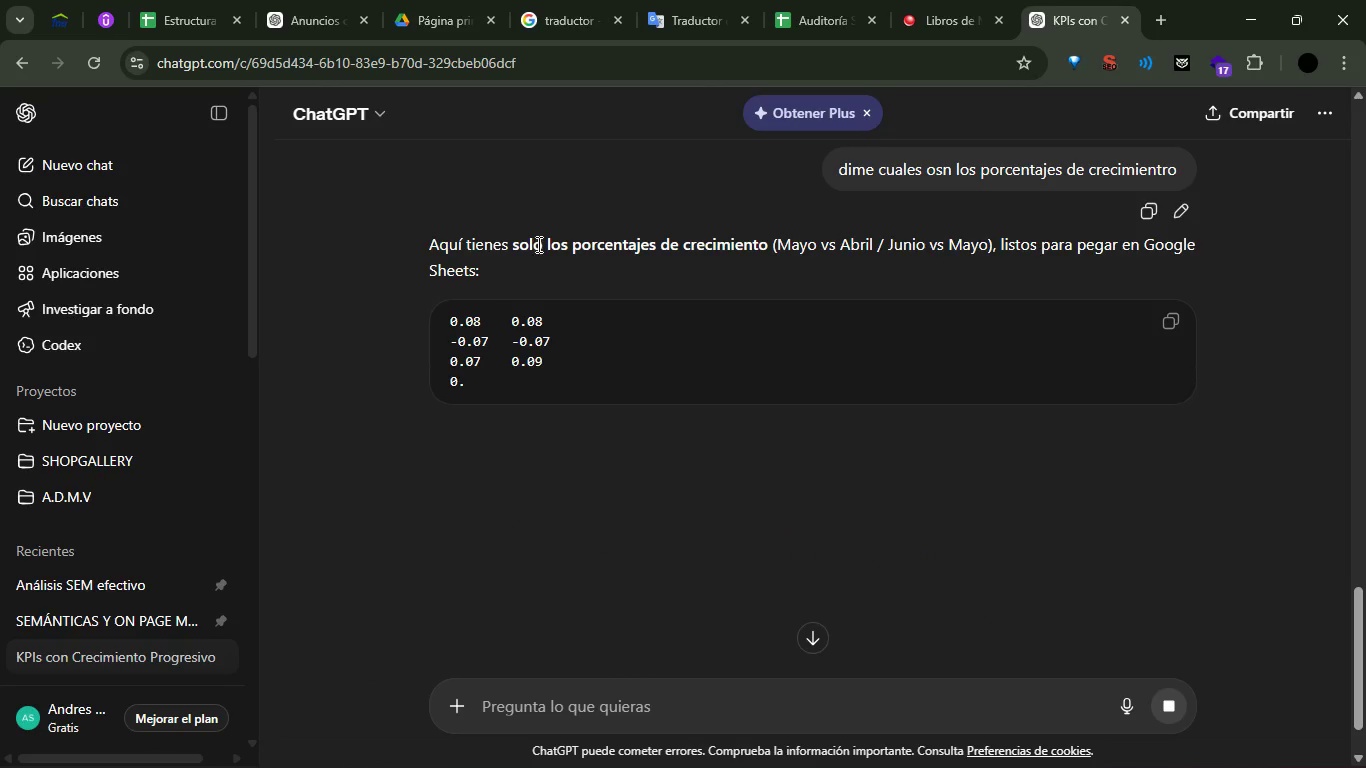 
wait(5.55)
 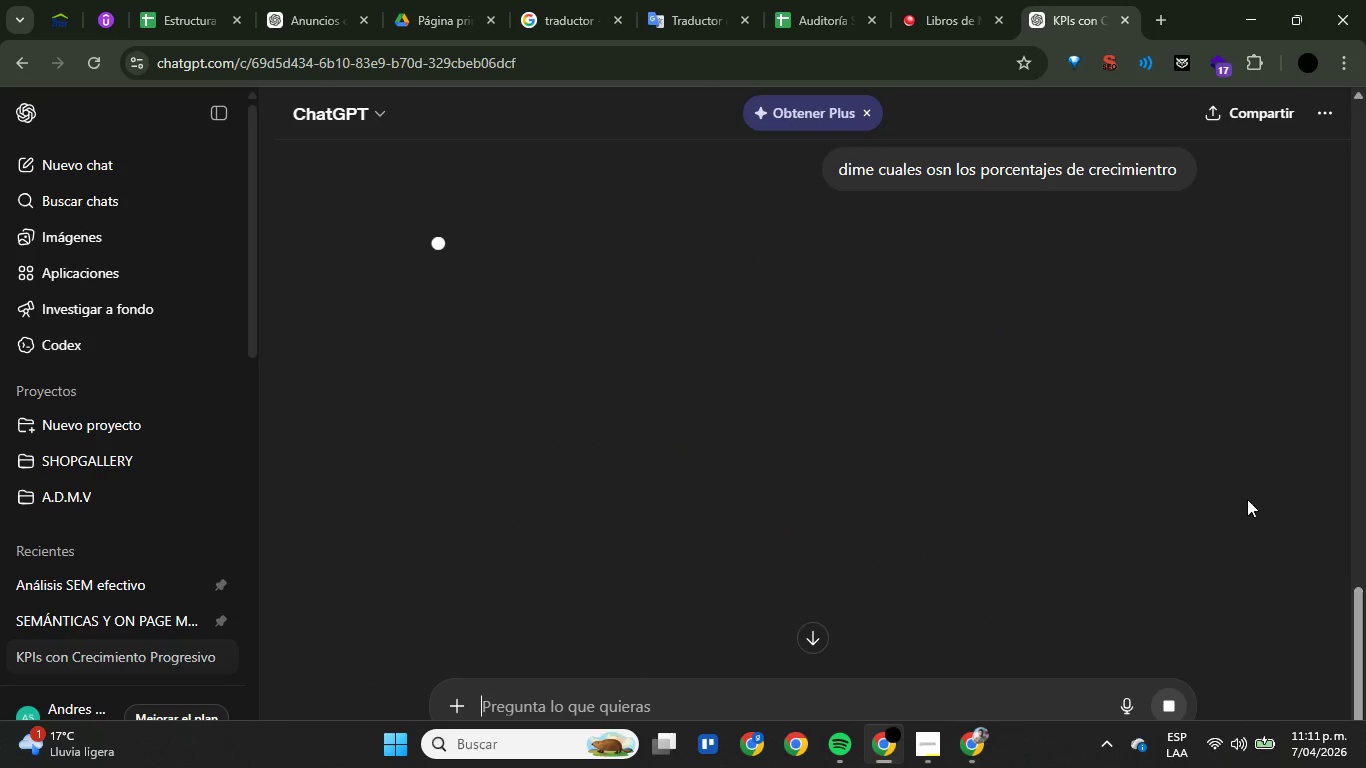 
left_click([608, 705])
 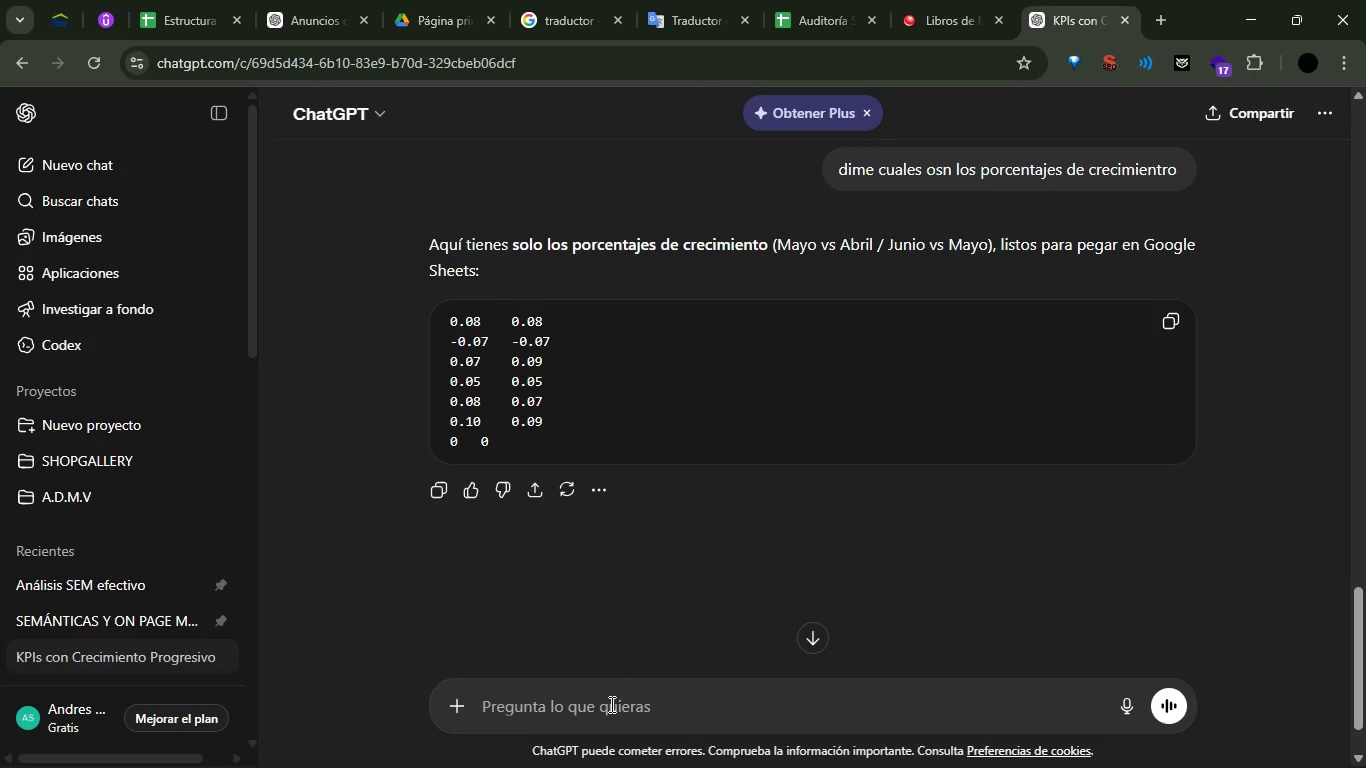 
type(pero norm)
key(Backspace)
type(males)
 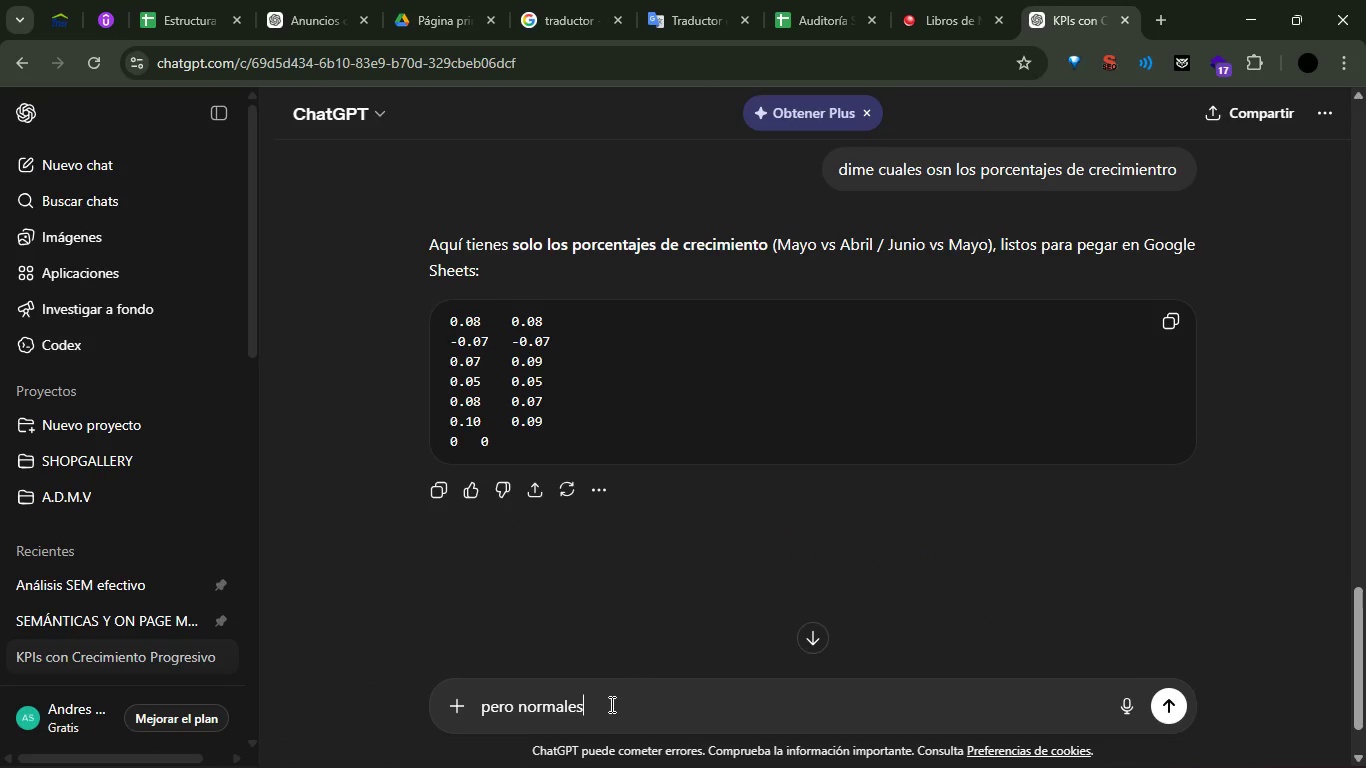 
key(Enter)
 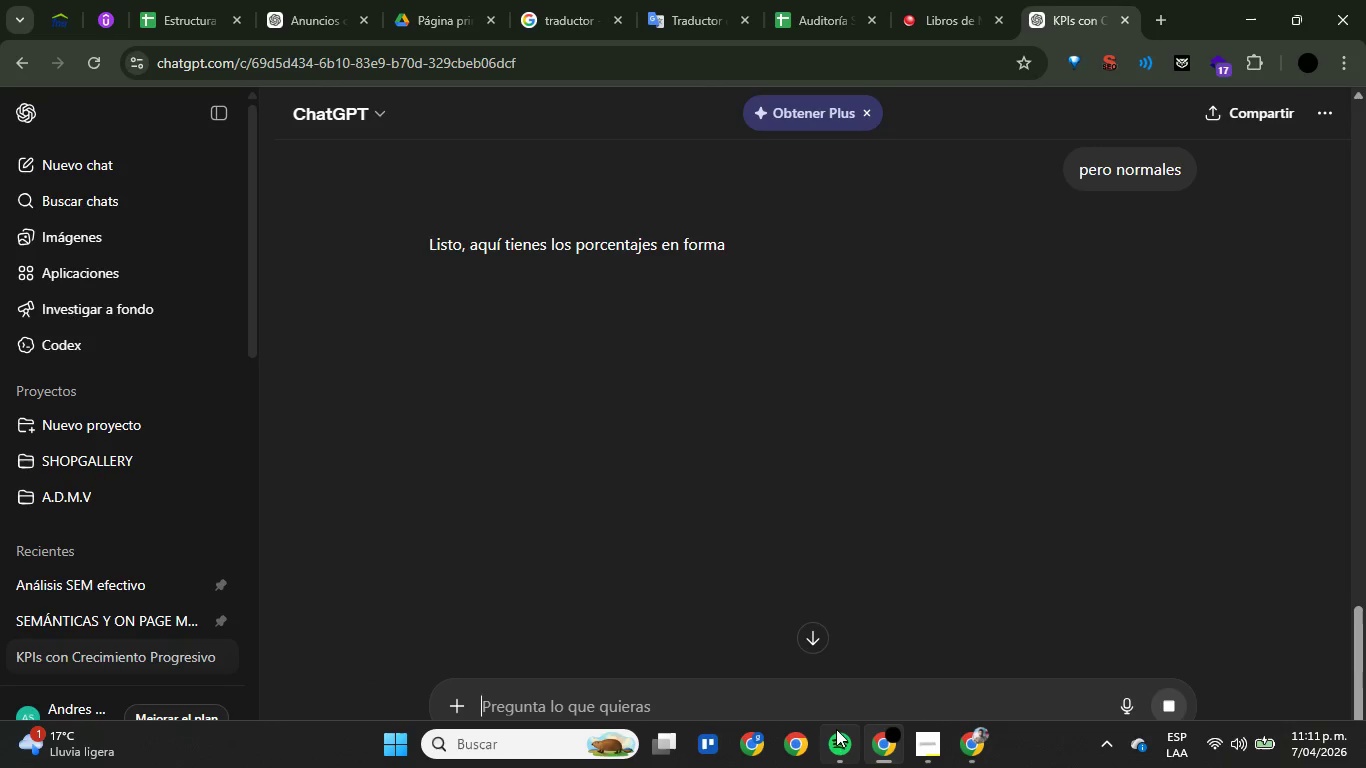 
left_click([202, 23])
 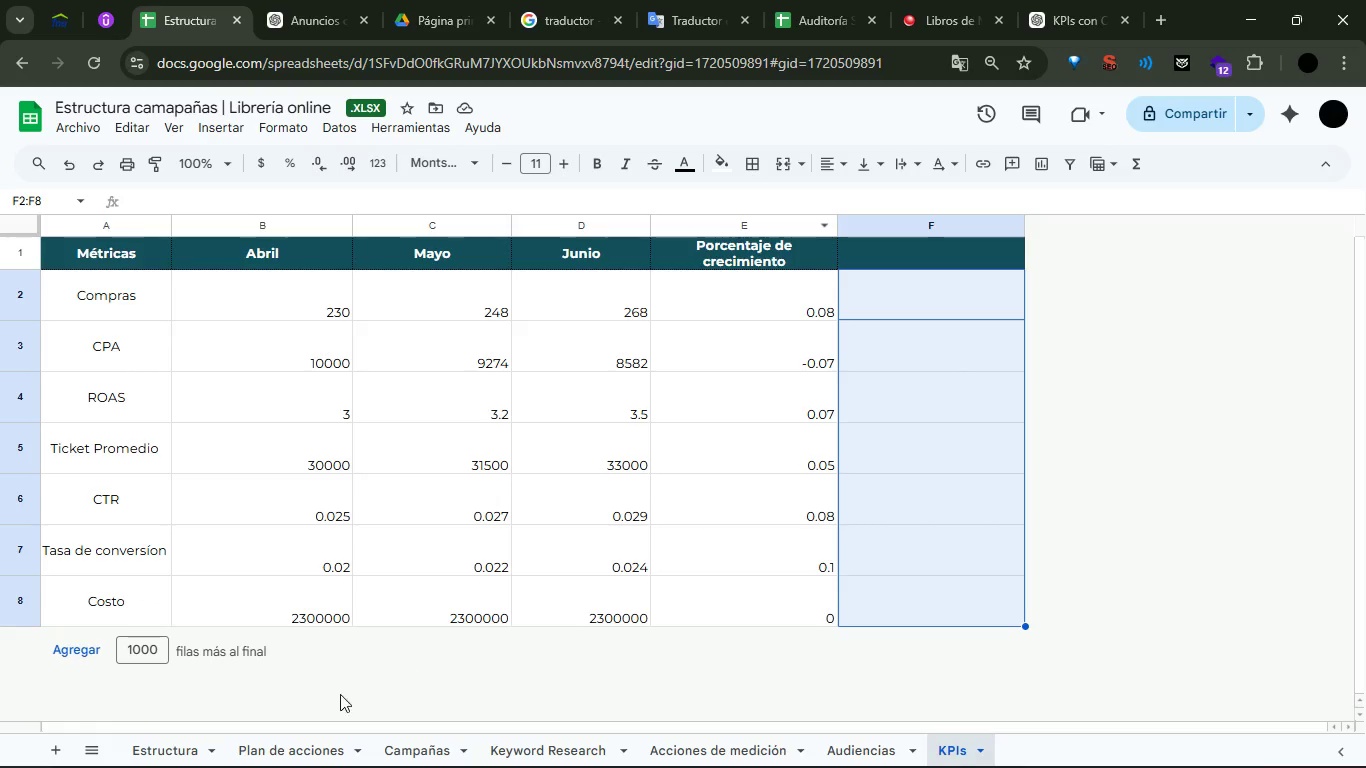 
left_click([195, 746])
 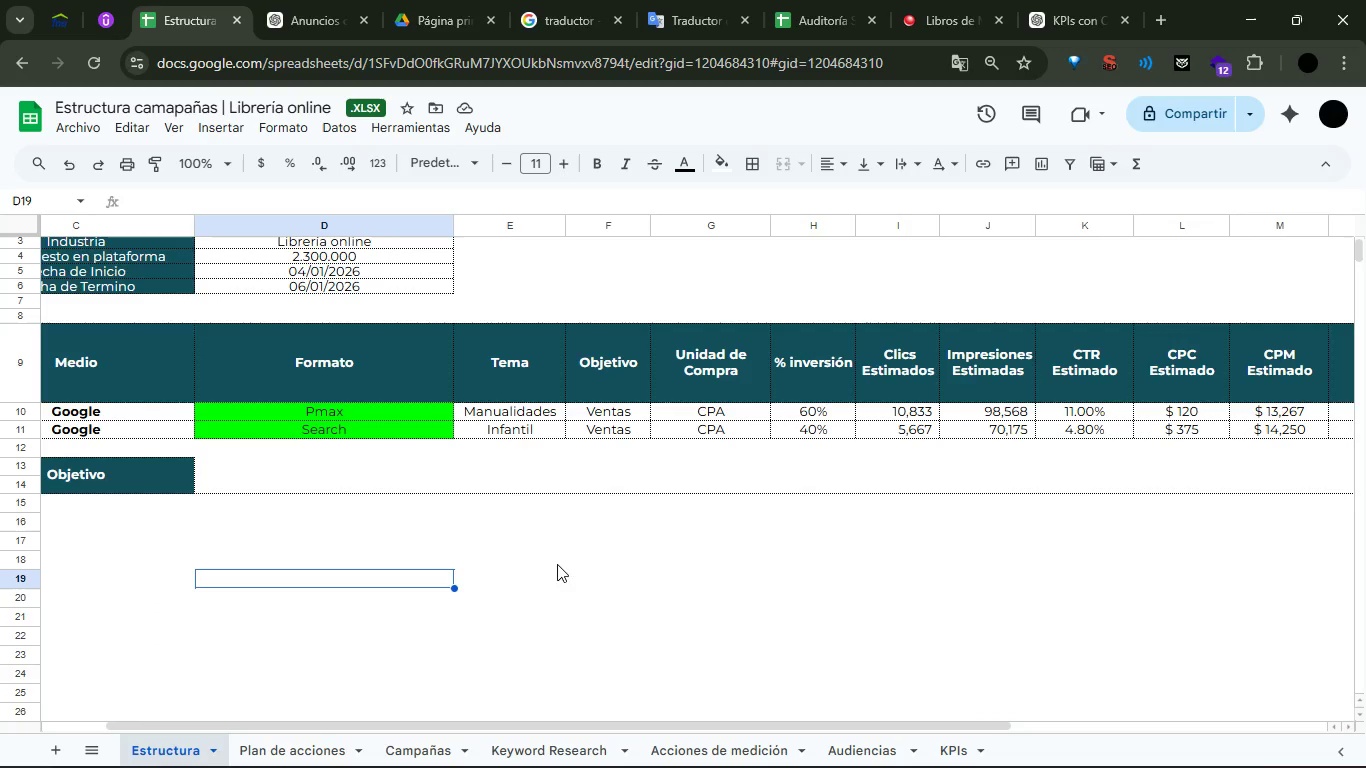 
scroll: coordinate [337, 513], scroll_direction: up, amount: 3.0
 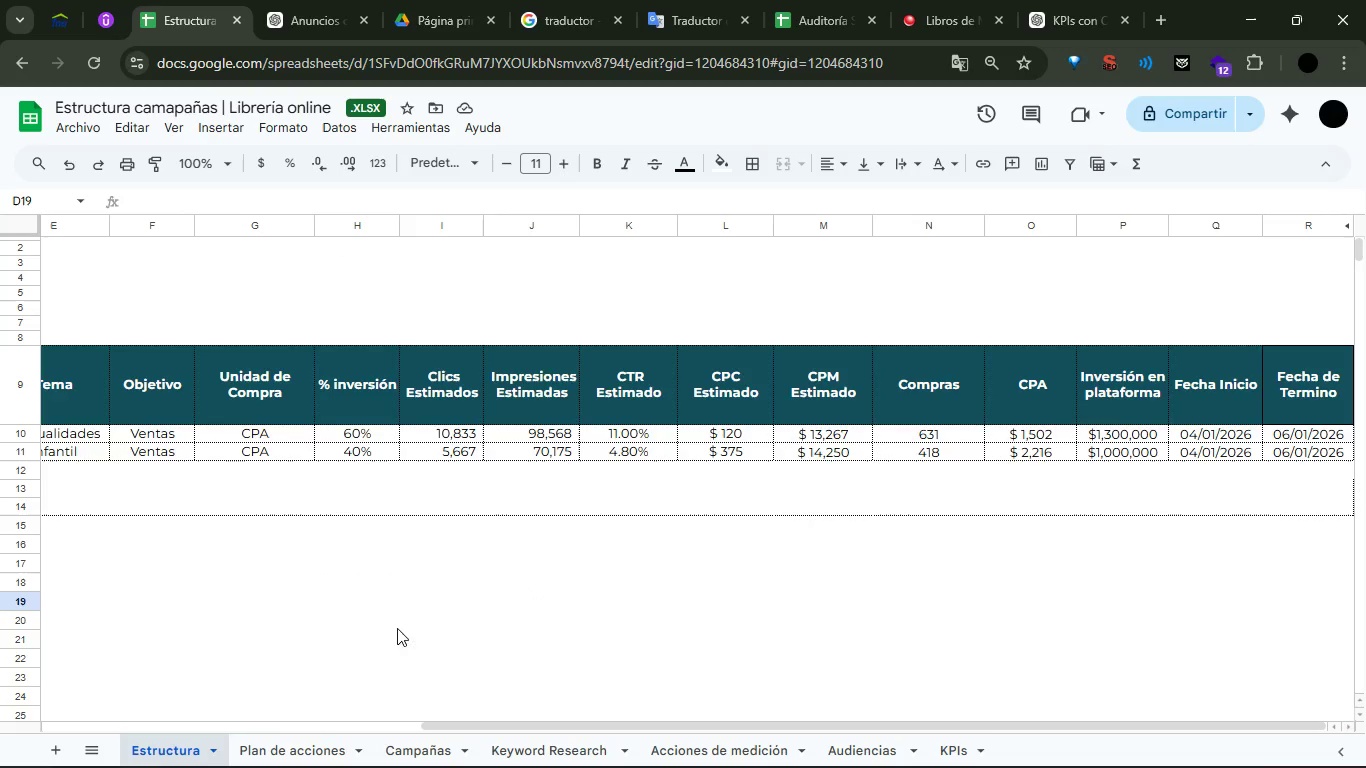 
left_click([278, 744])
 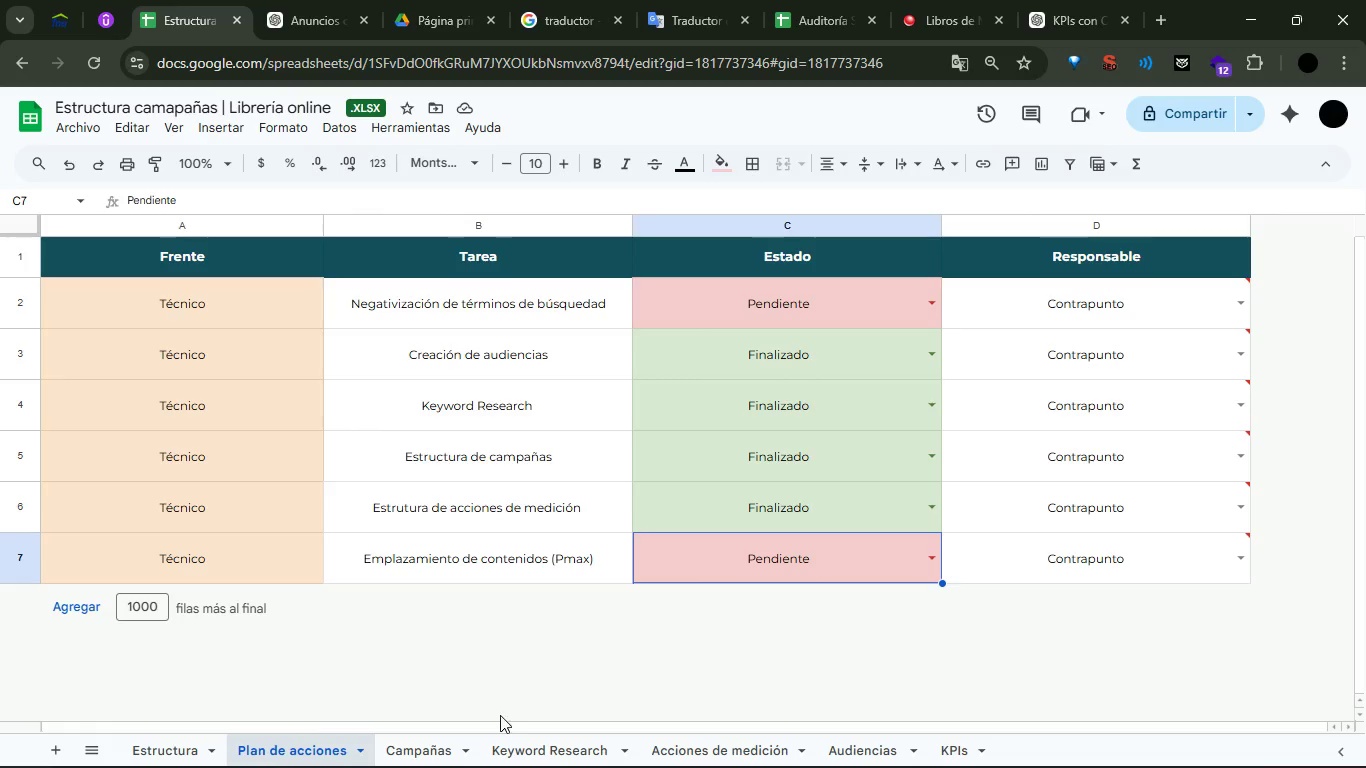 
left_click([423, 750])
 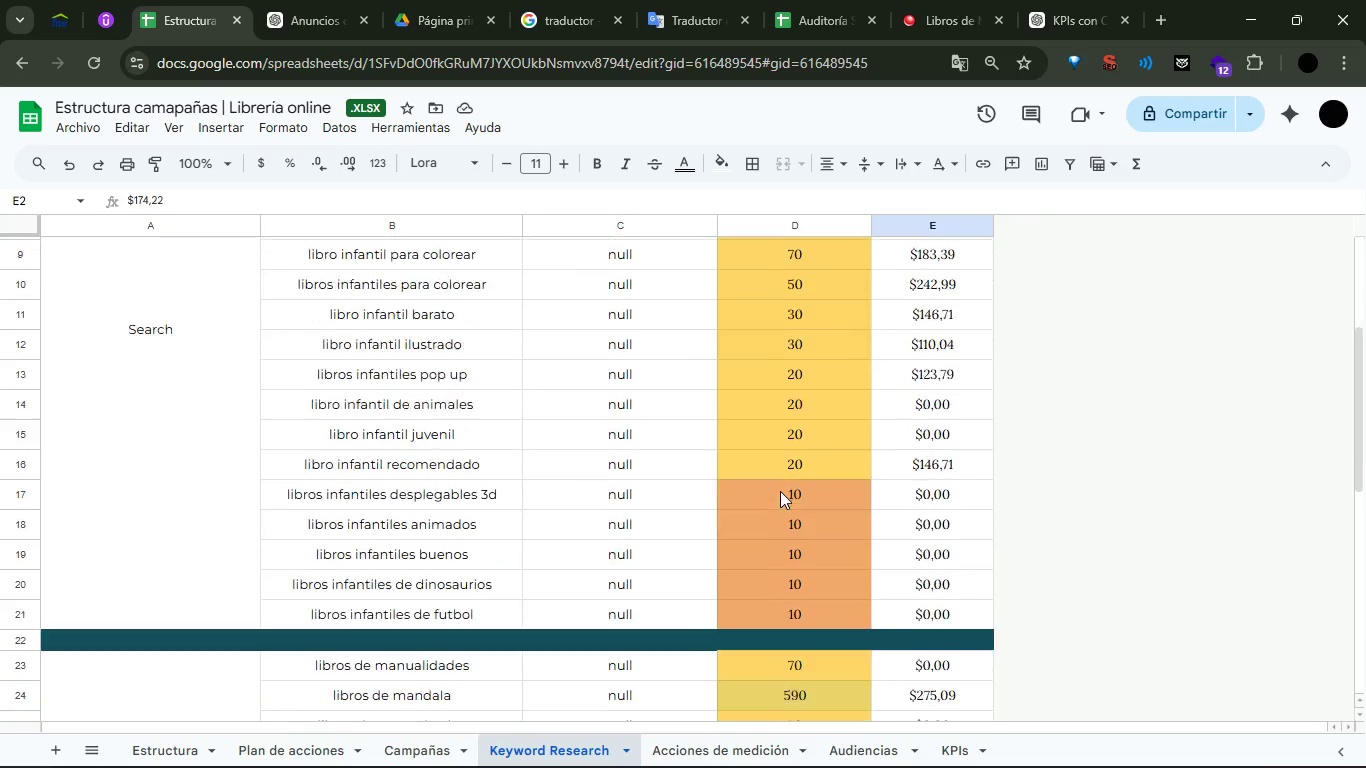 
left_click([672, 751])
 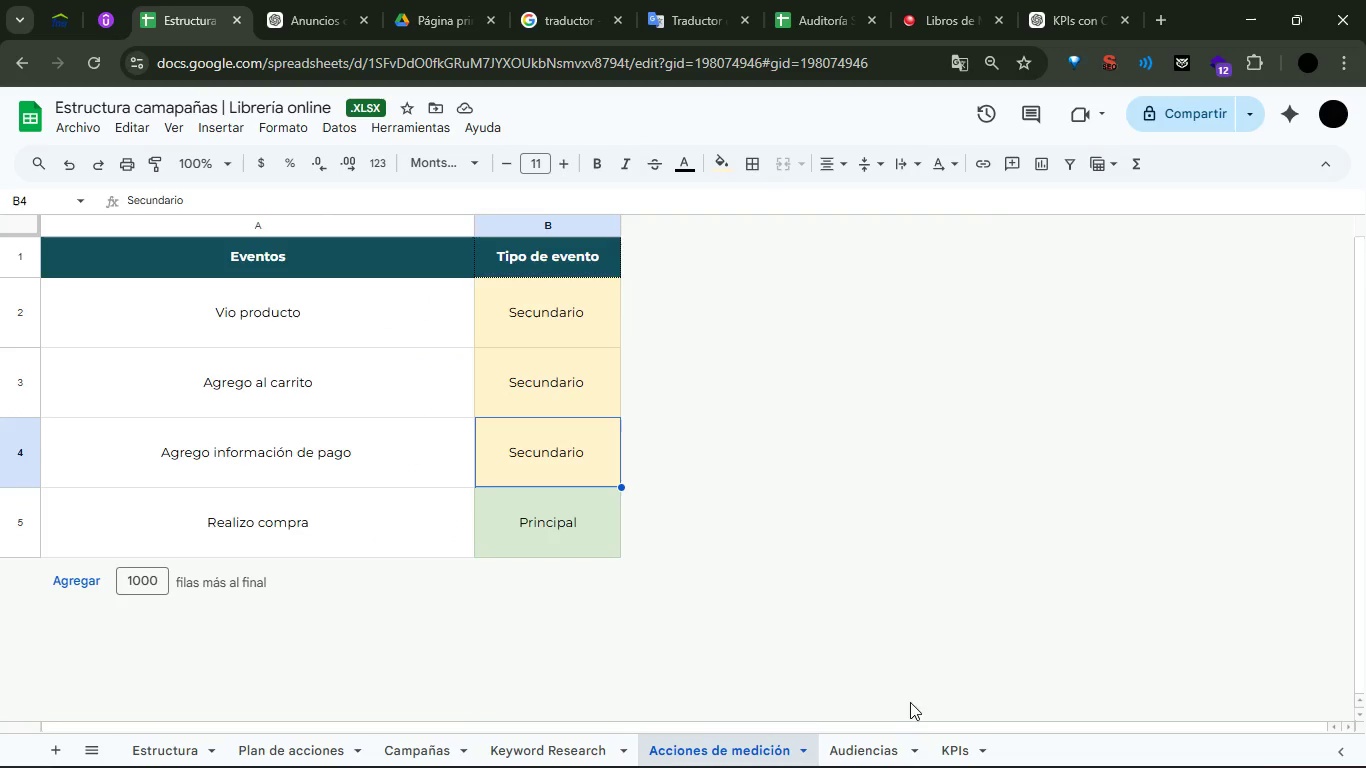 
left_click([827, 747])
 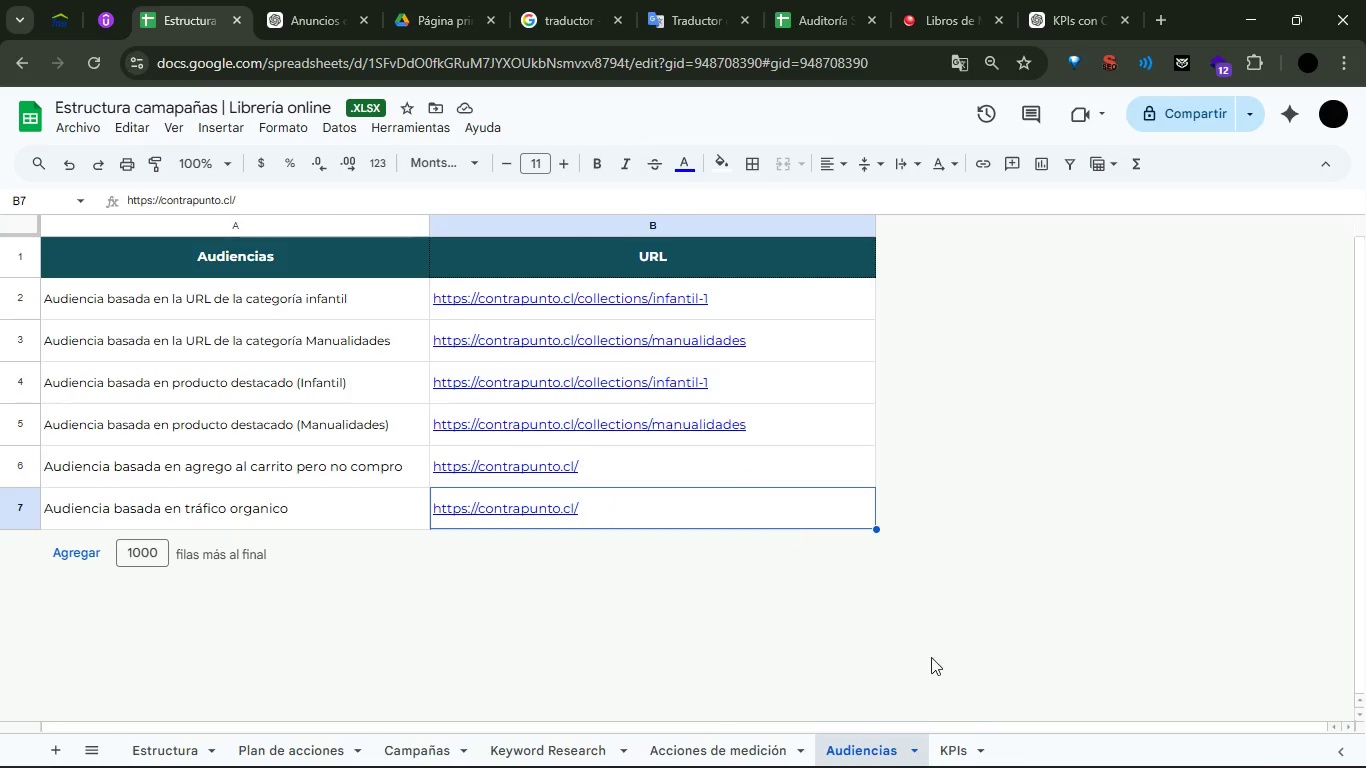 
left_click([949, 751])
 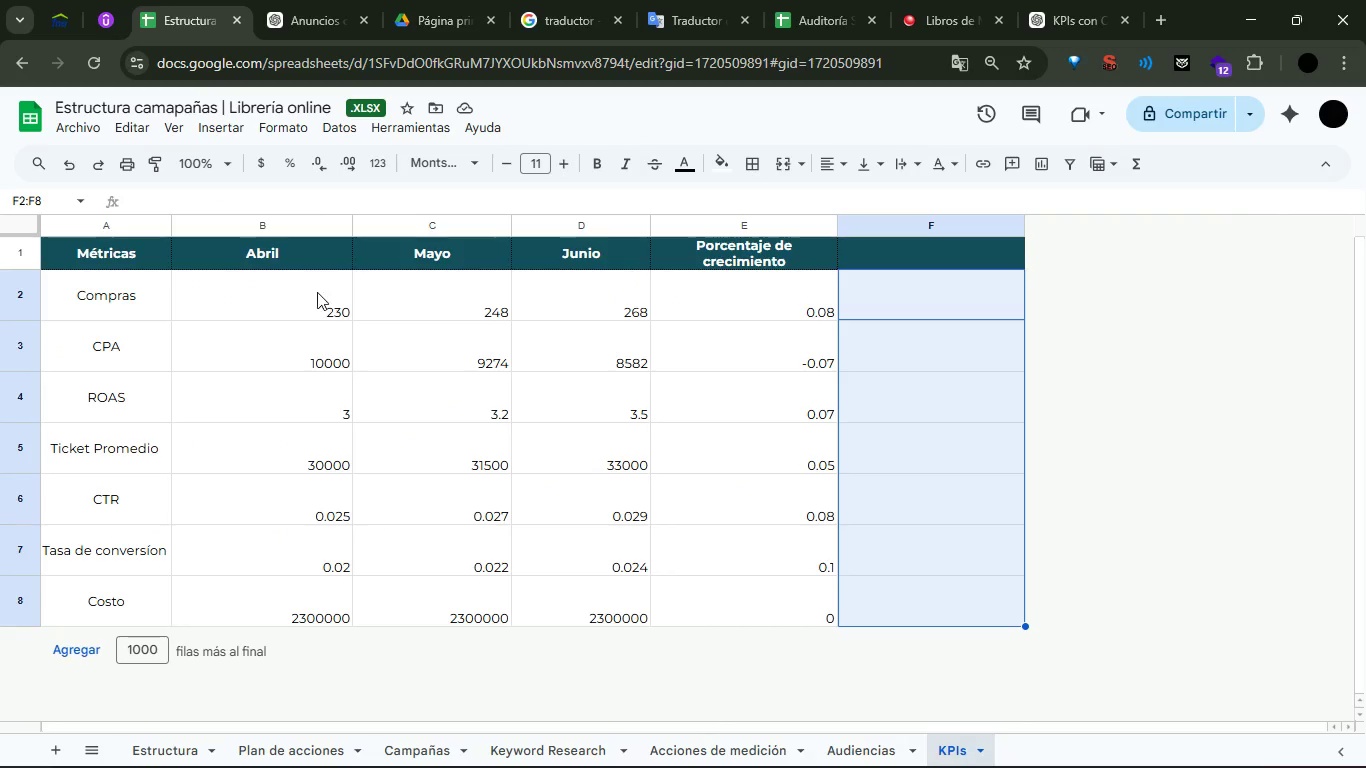 
left_click_drag(start_coordinate=[306, 300], to_coordinate=[907, 464])
 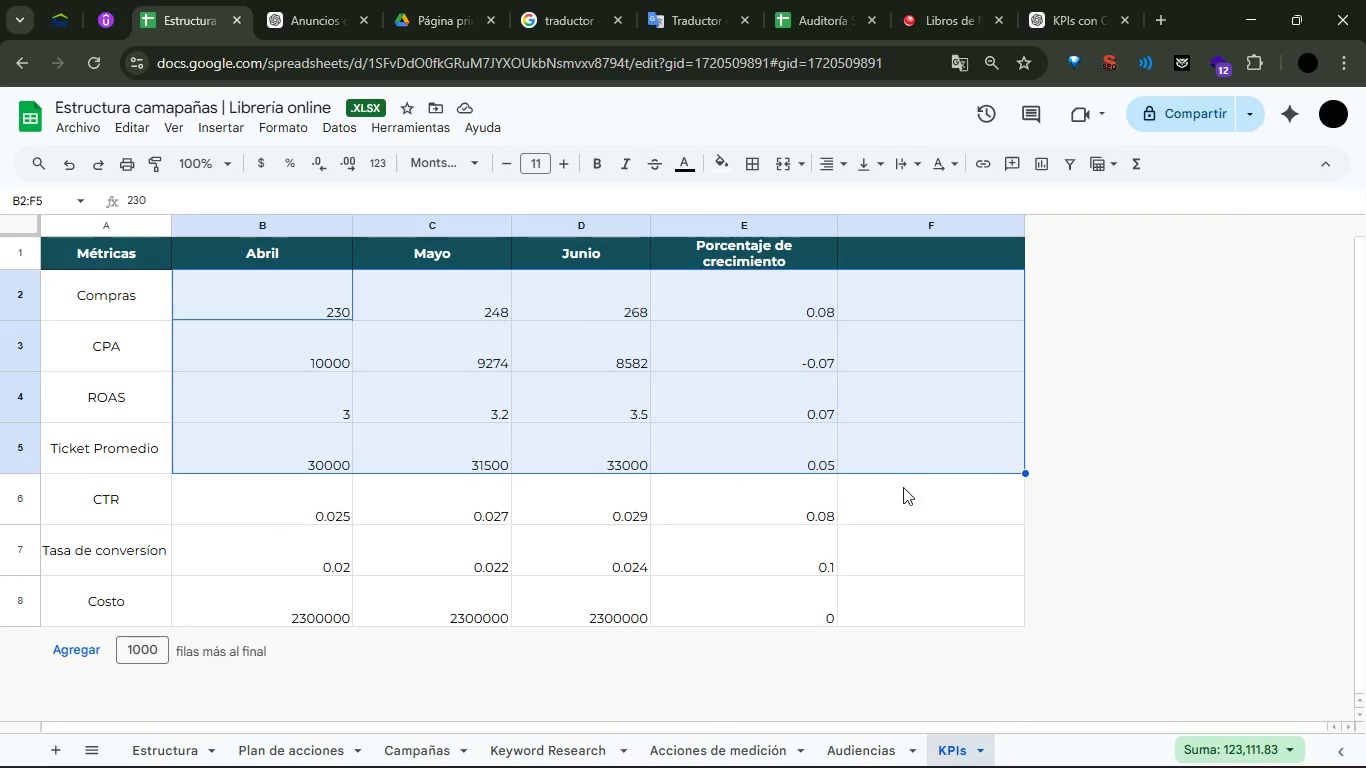 
left_click([903, 487])
 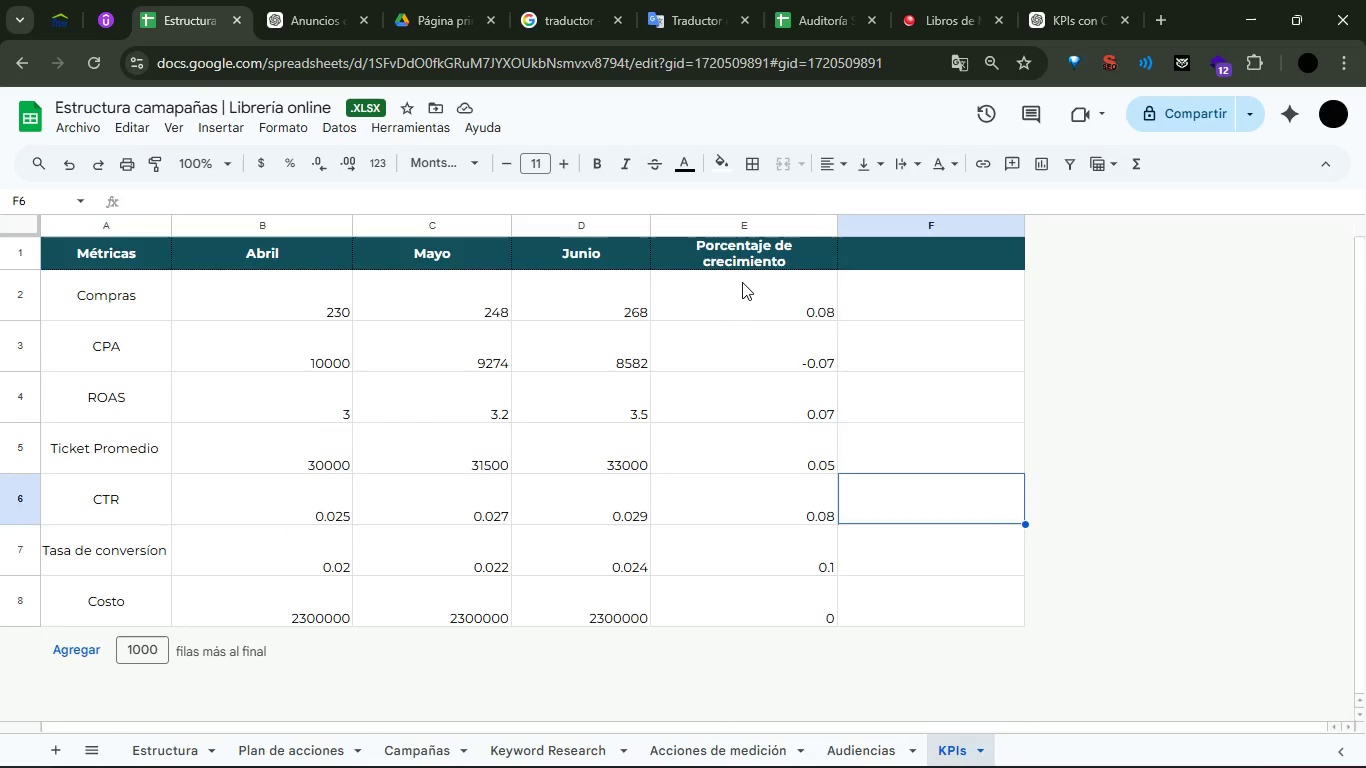 
left_click_drag(start_coordinate=[740, 278], to_coordinate=[825, 647])
 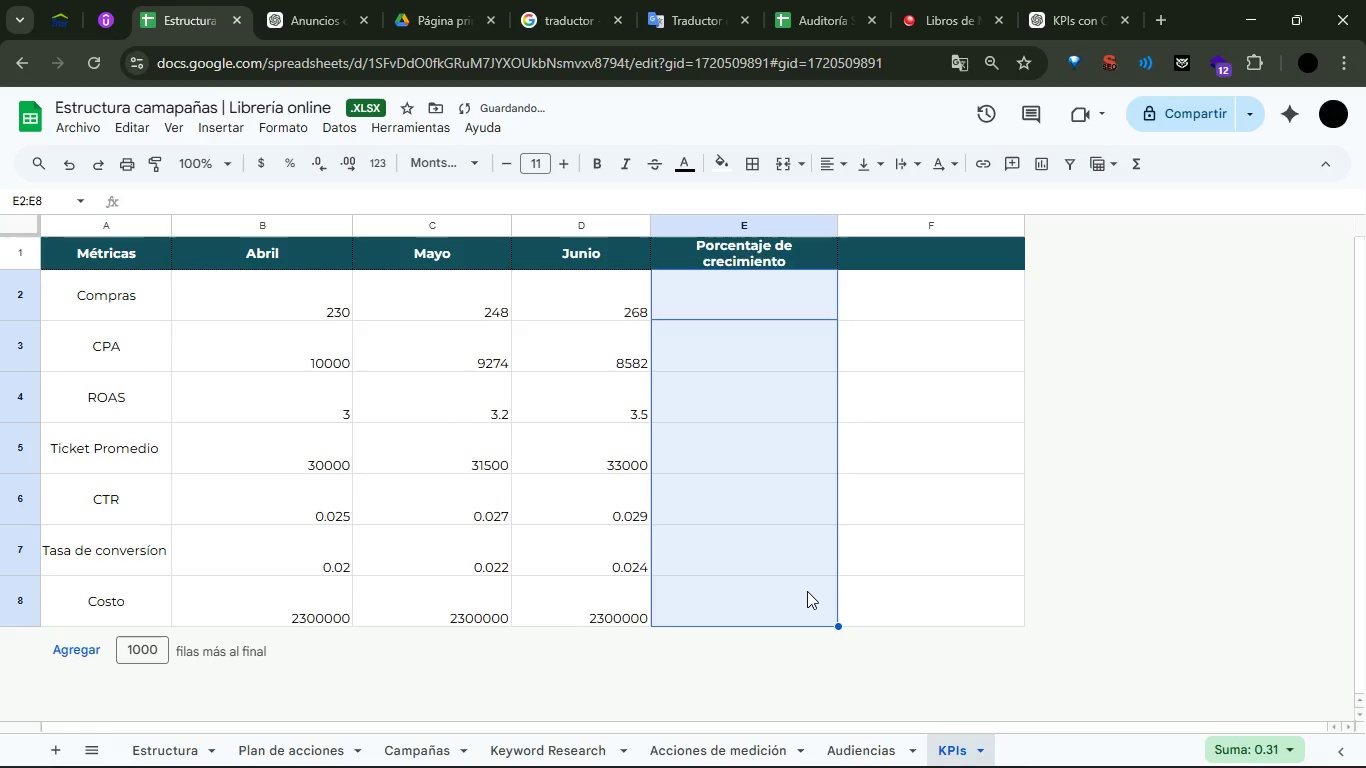 
key(Backspace)
 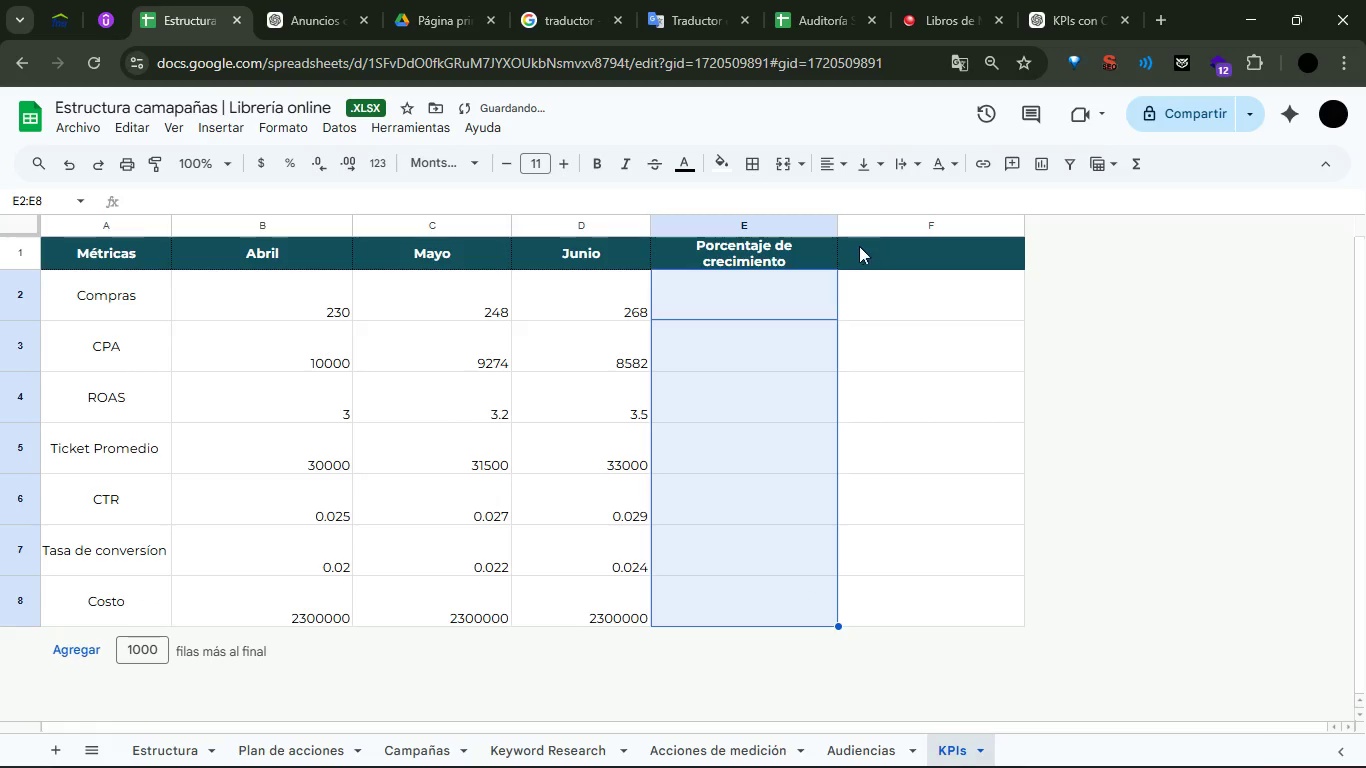 
left_click([852, 229])
 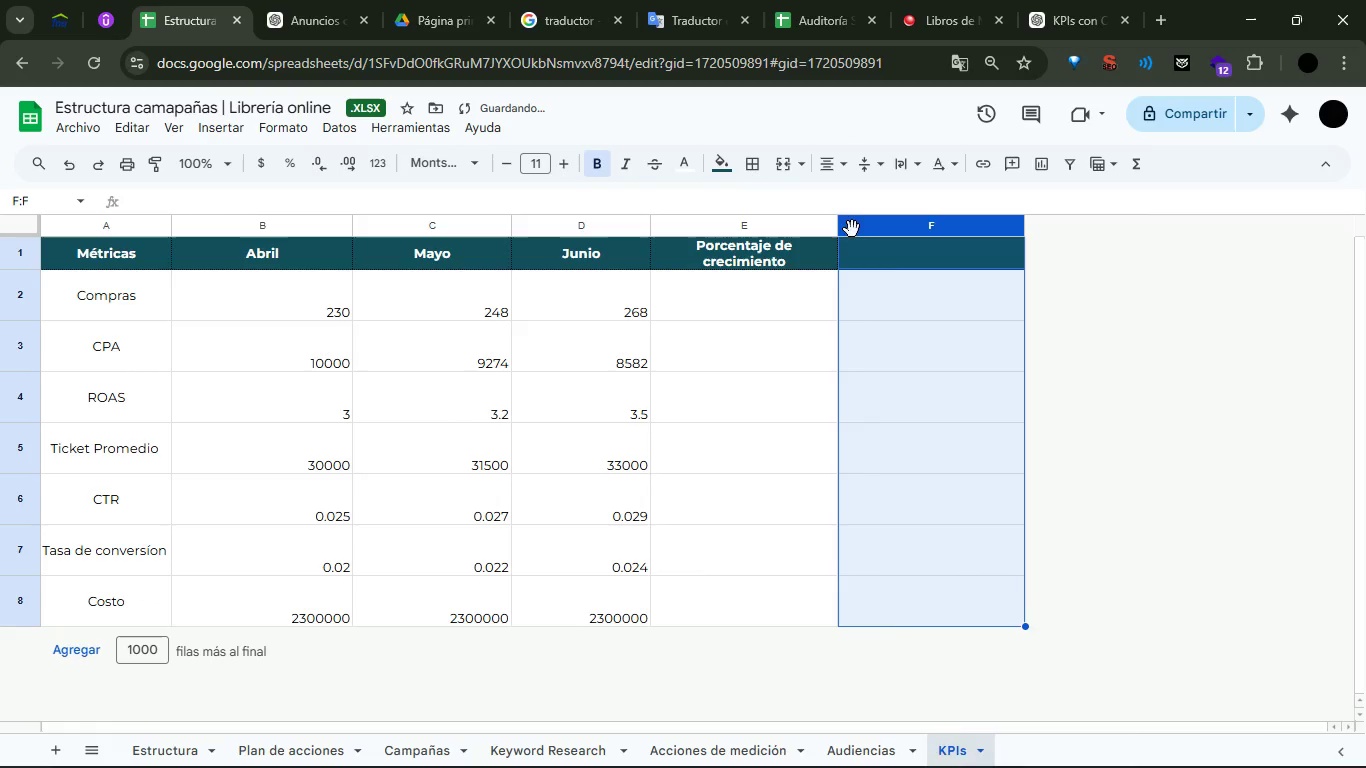 
right_click([852, 229])
 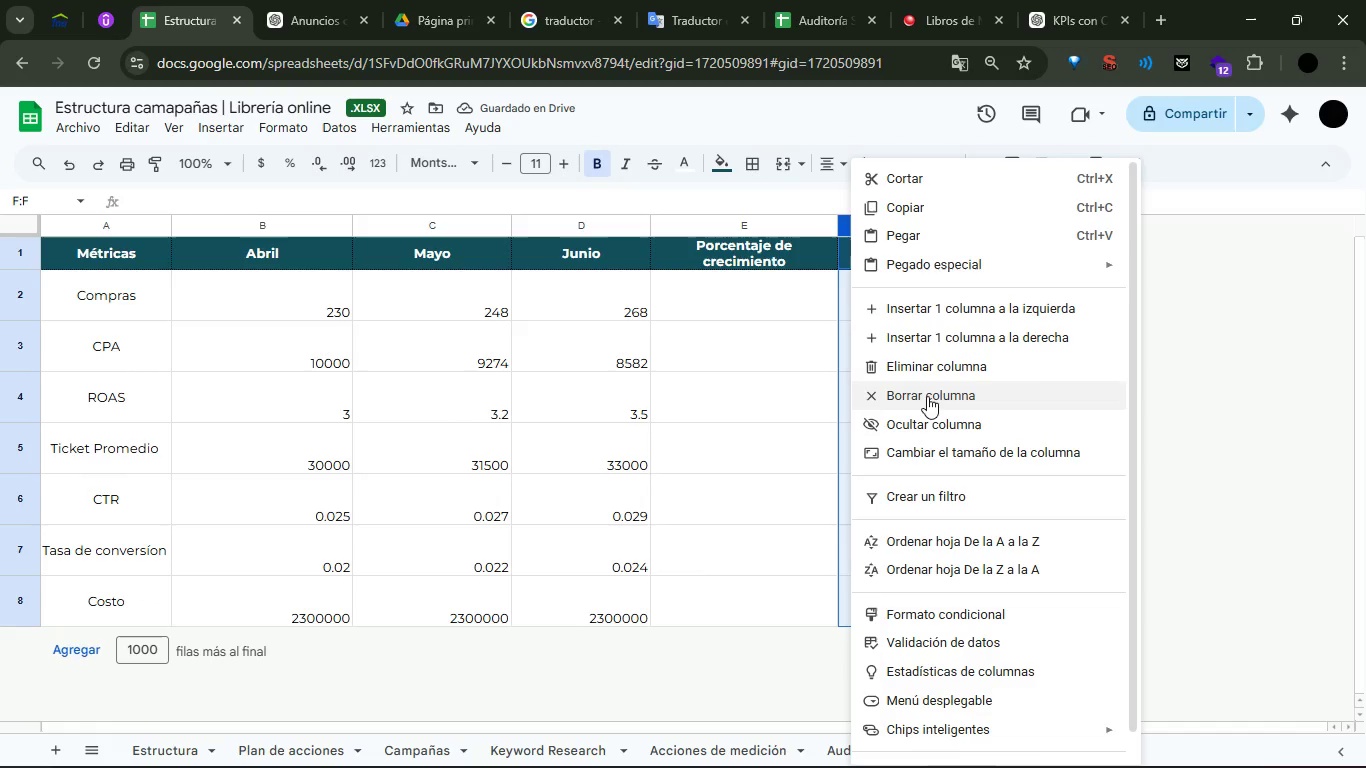 
left_click([927, 368])
 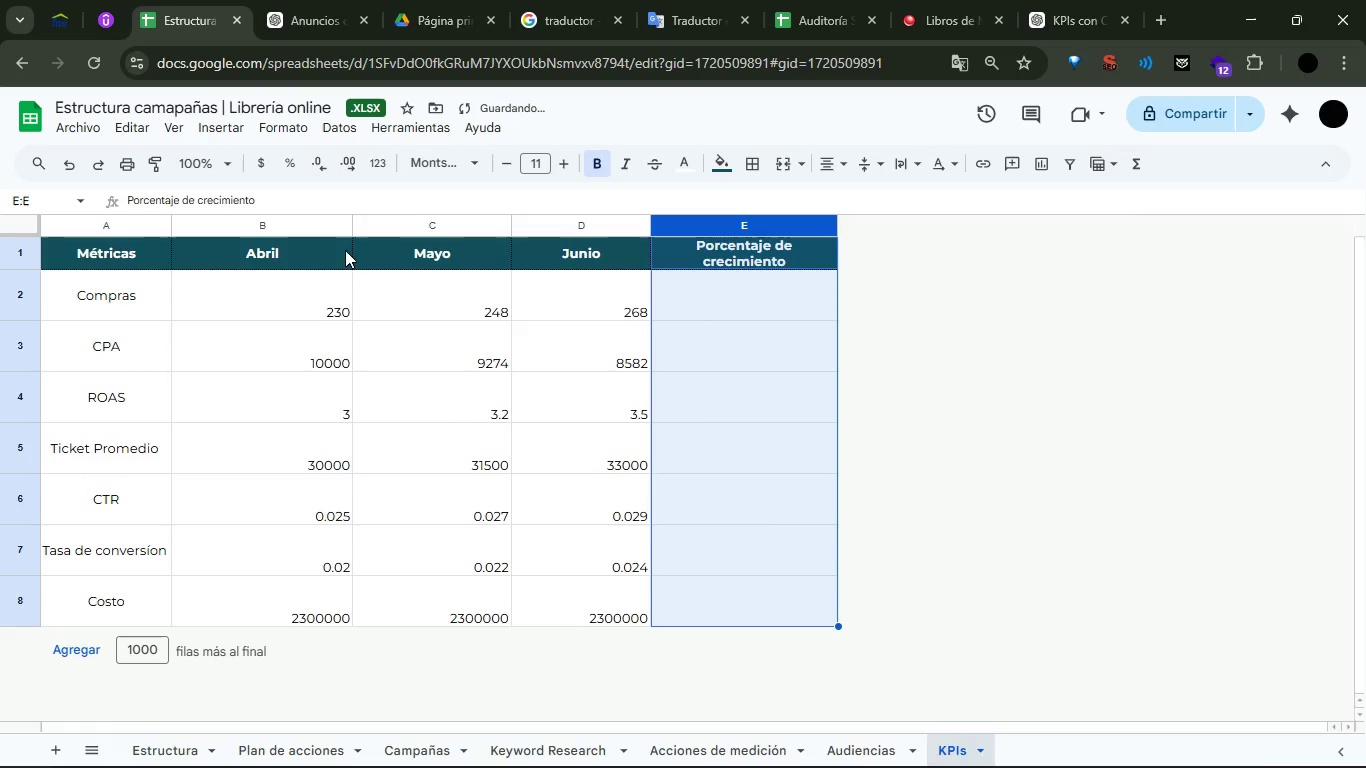 
left_click_drag(start_coordinate=[307, 314], to_coordinate=[599, 590])
 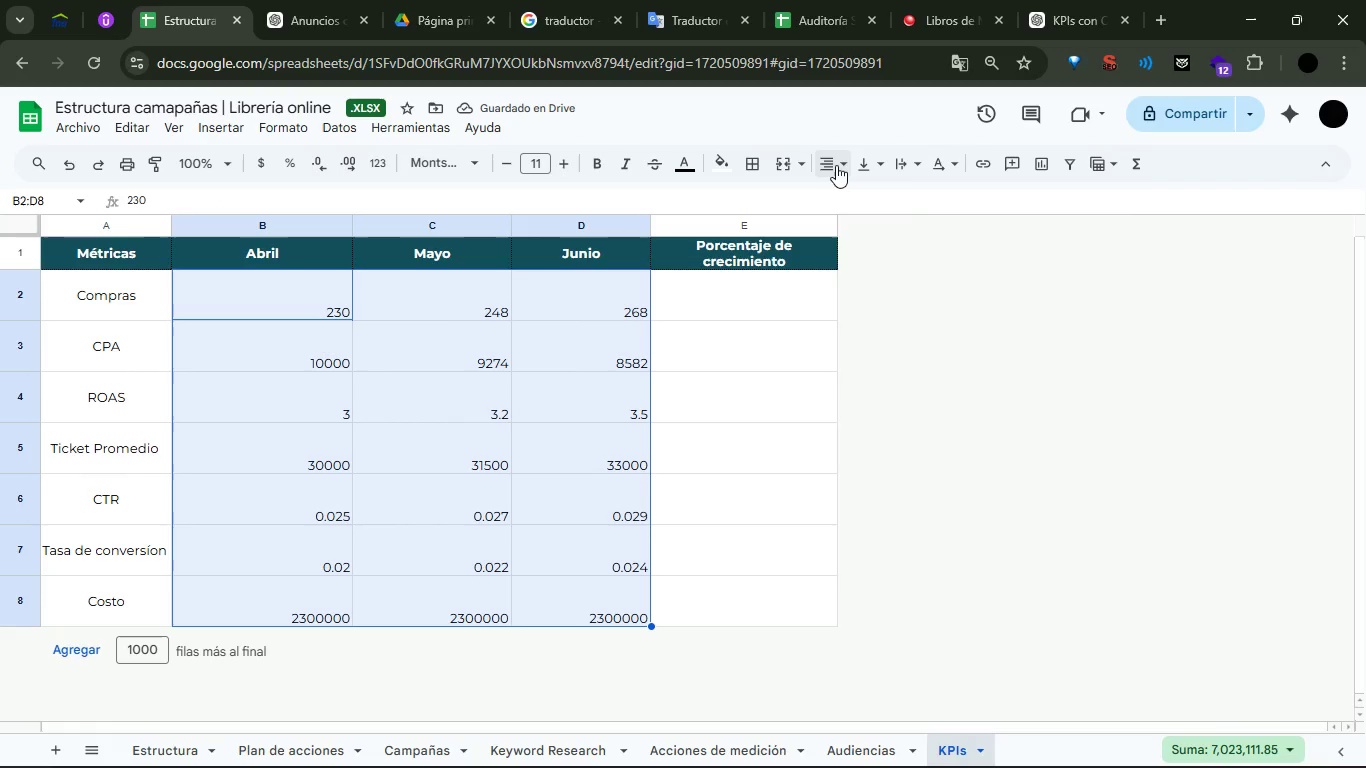 
left_click([836, 165])
 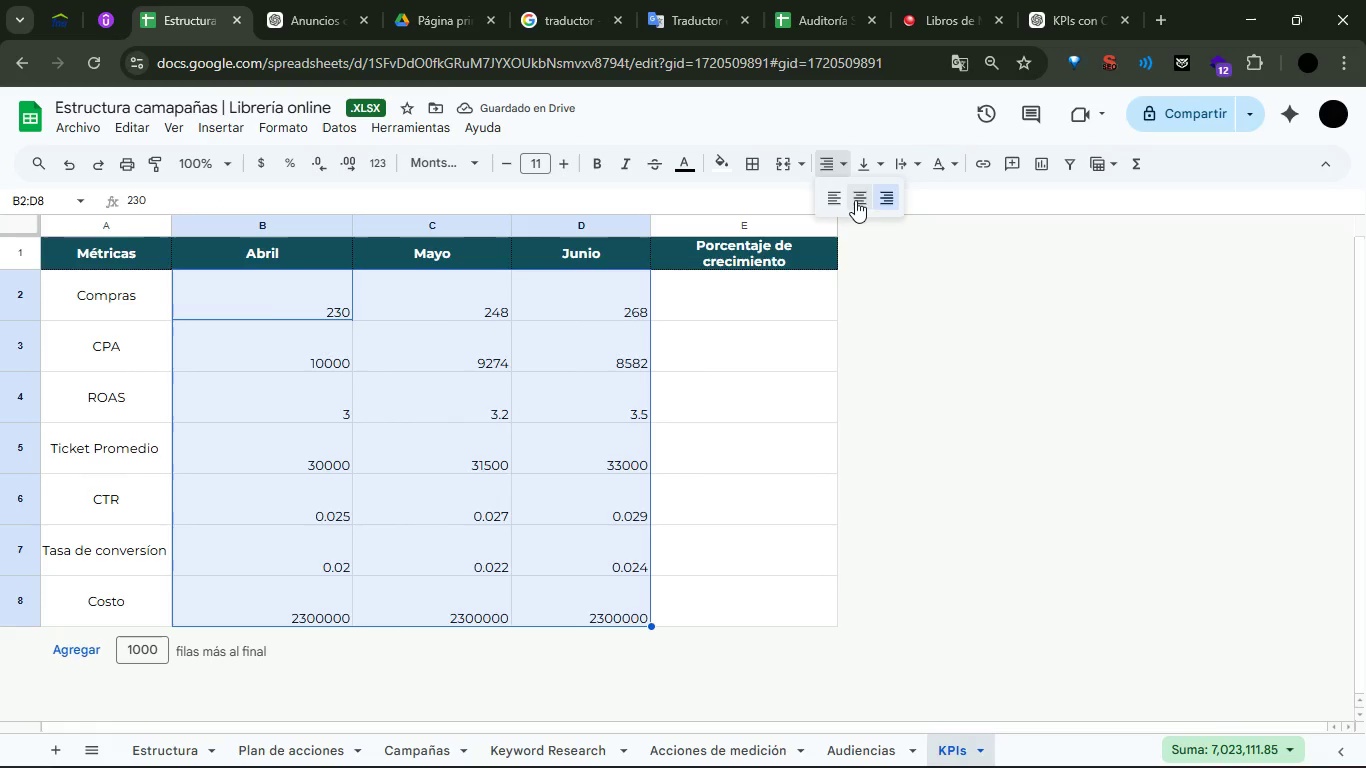 
left_click([855, 200])
 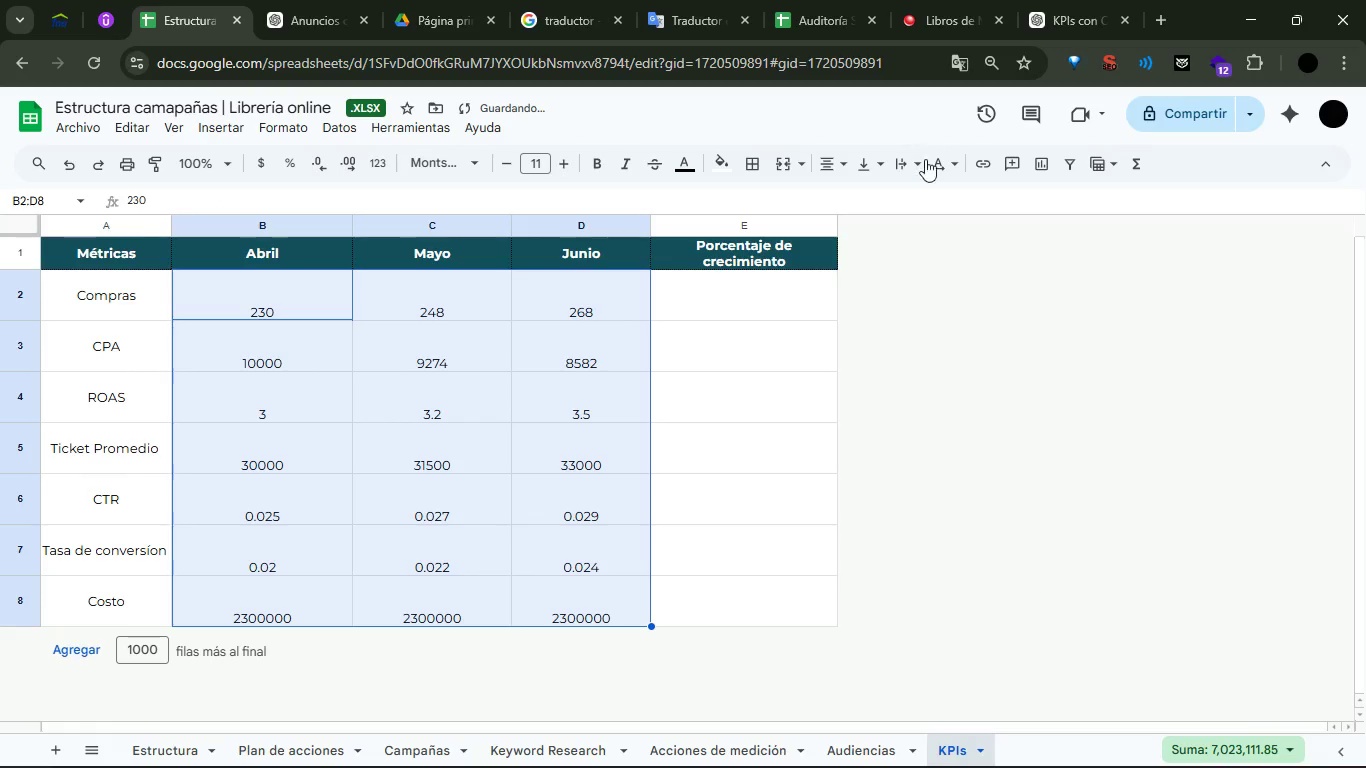 
left_click([866, 172])
 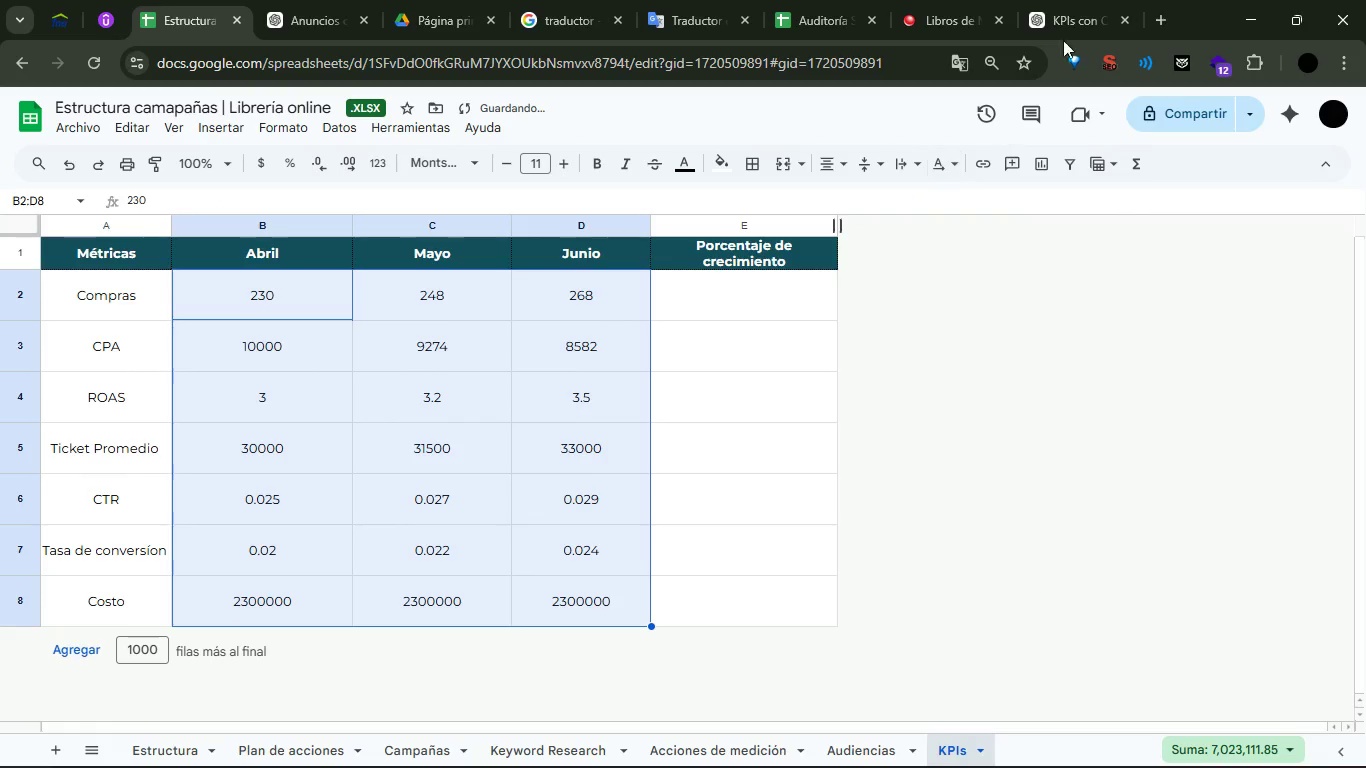 
double_click([1071, 0])
 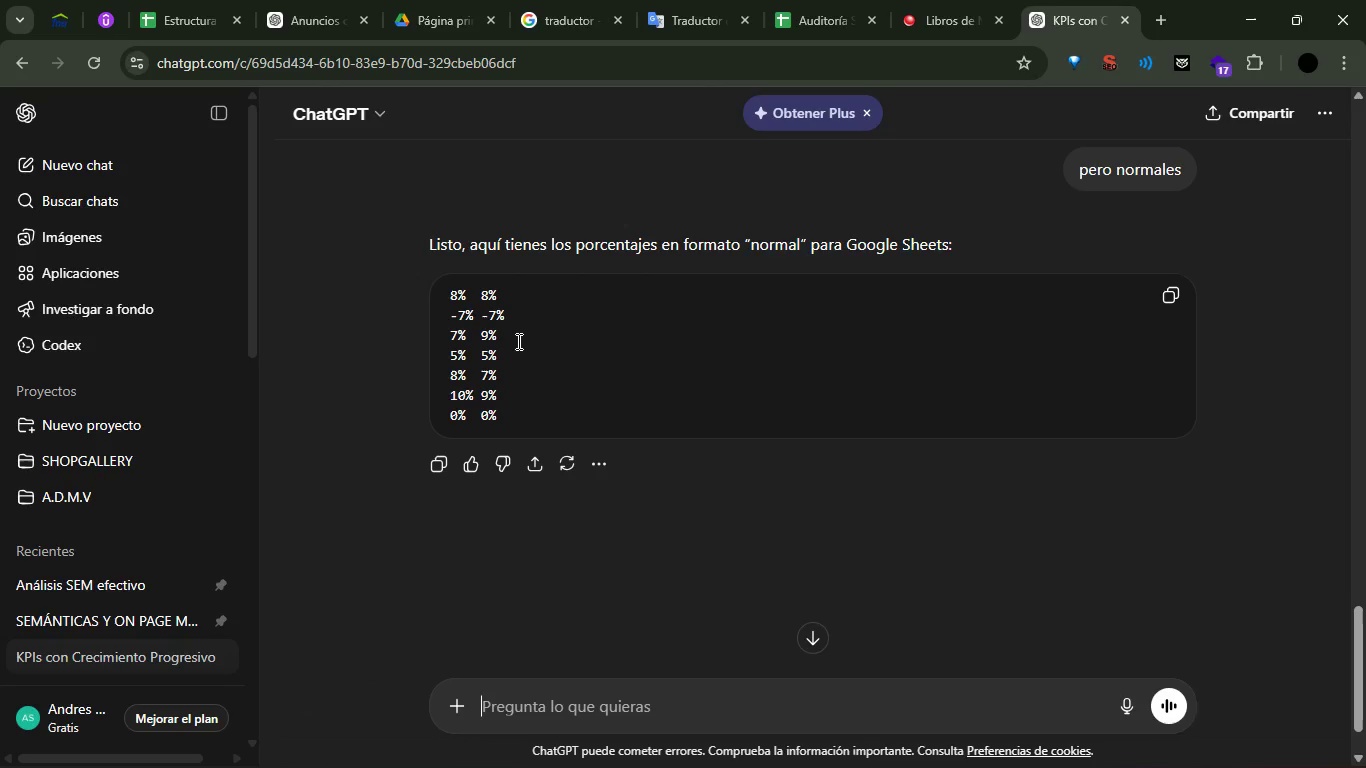 
mouse_move([964, 727])
 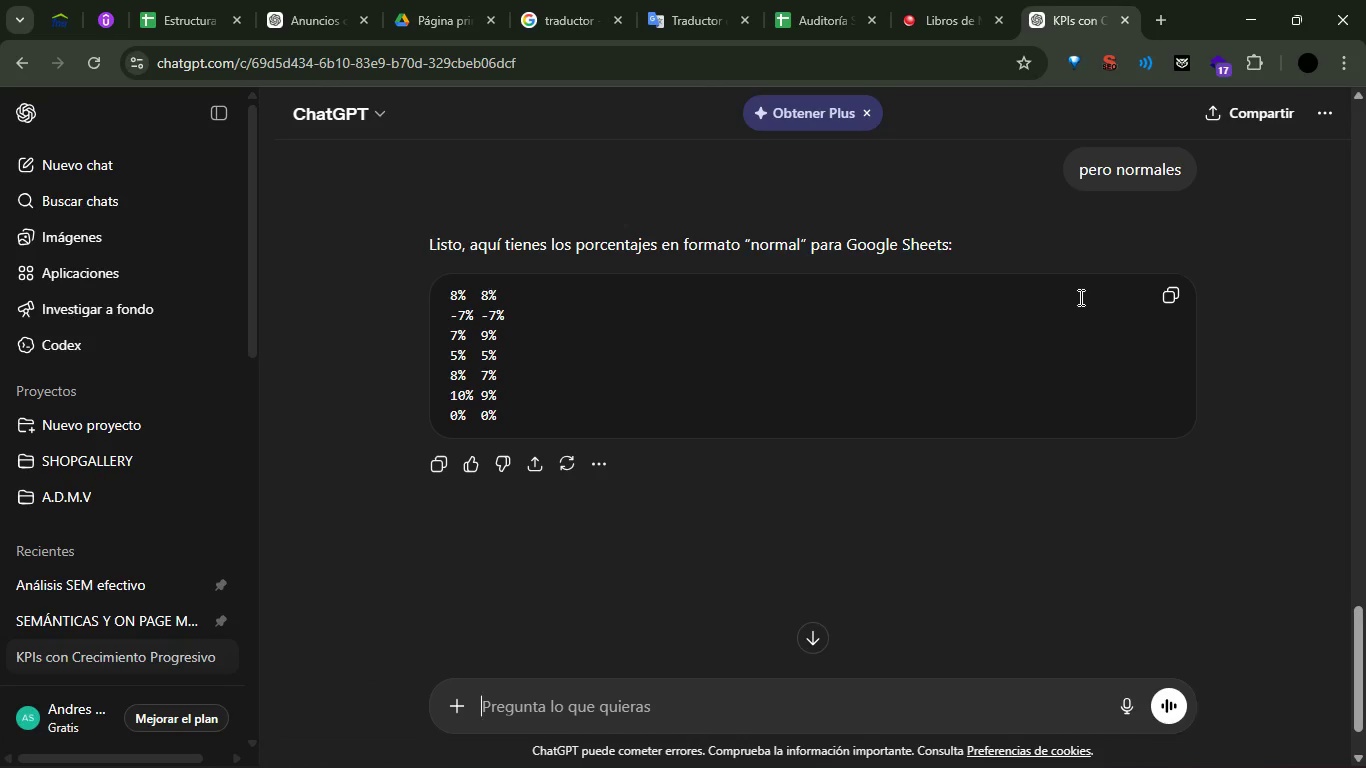 
left_click([1158, 299])
 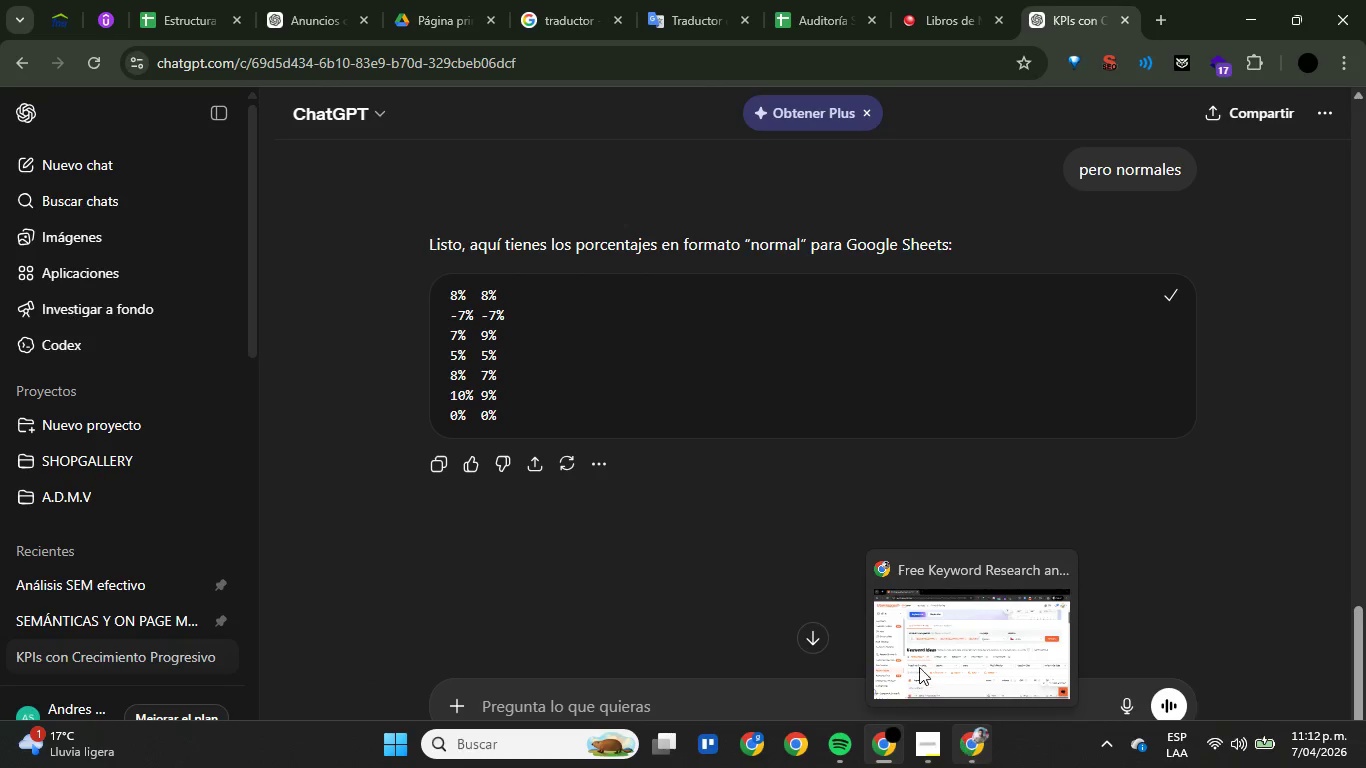 
left_click([198, 0])
 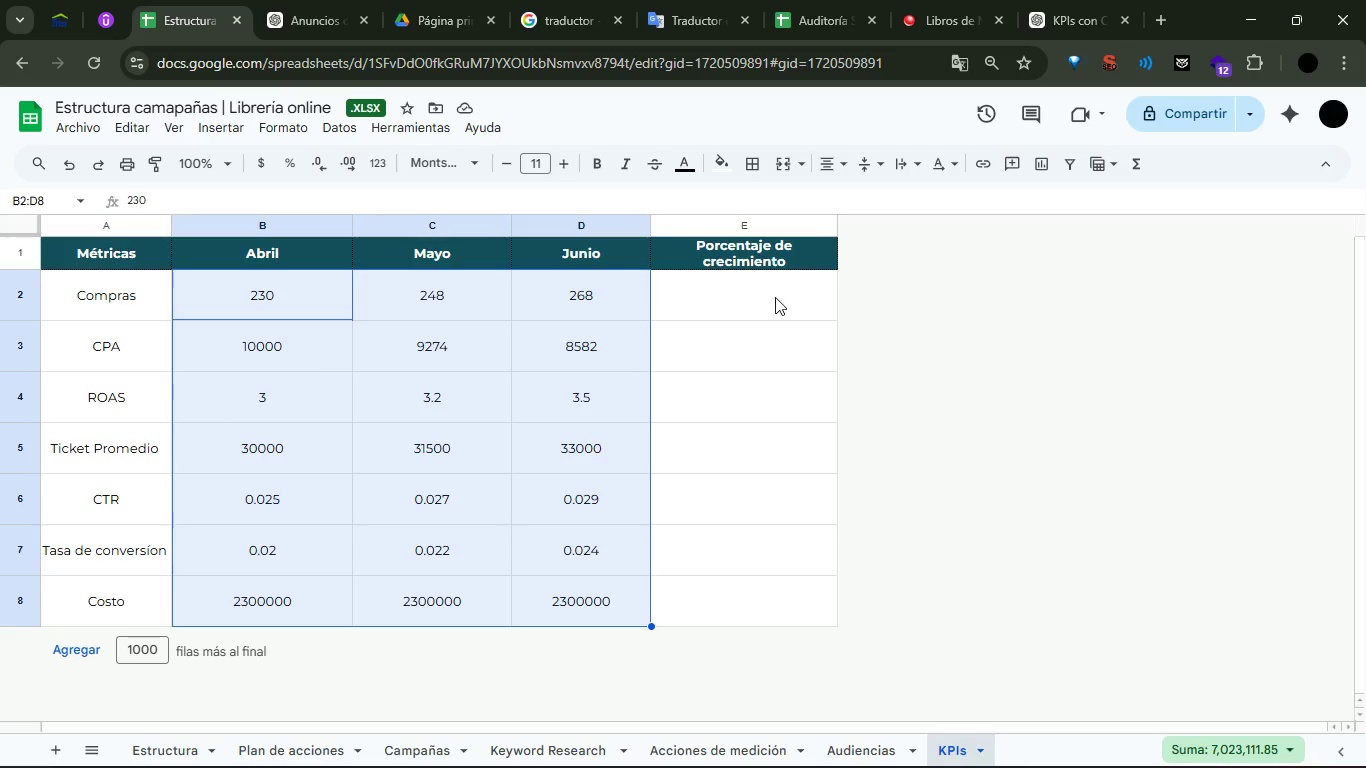 
left_click([735, 288])
 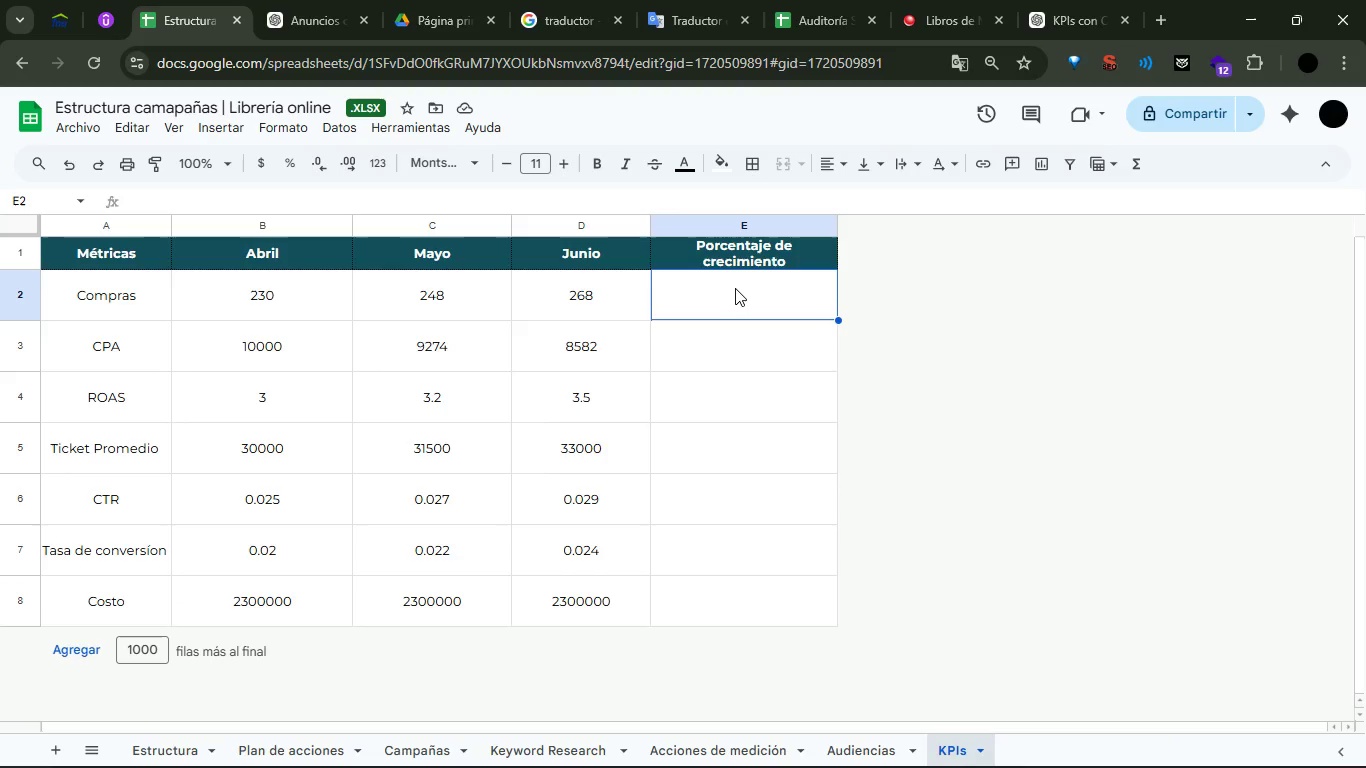 
key(Control+V)
 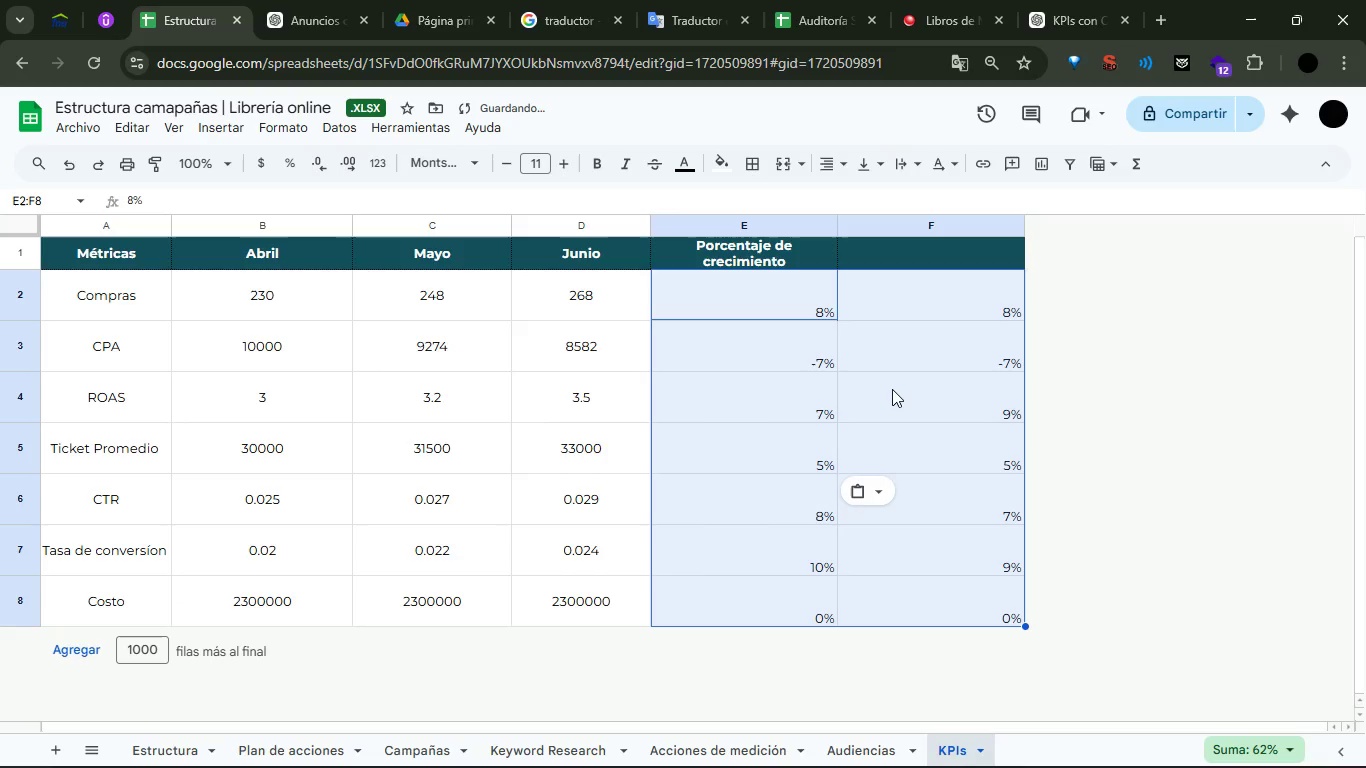 
left_click([892, 389])
 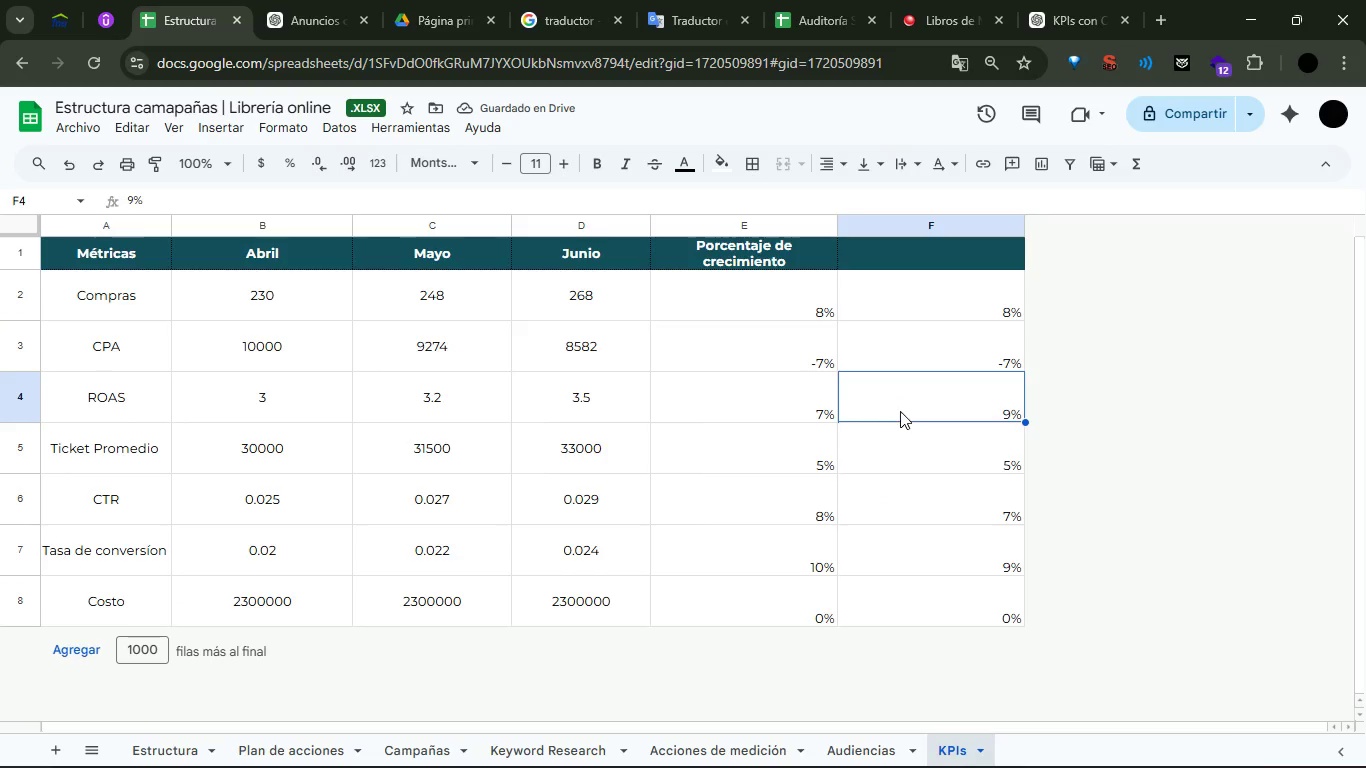 
left_click_drag(start_coordinate=[921, 303], to_coordinate=[924, 321])
 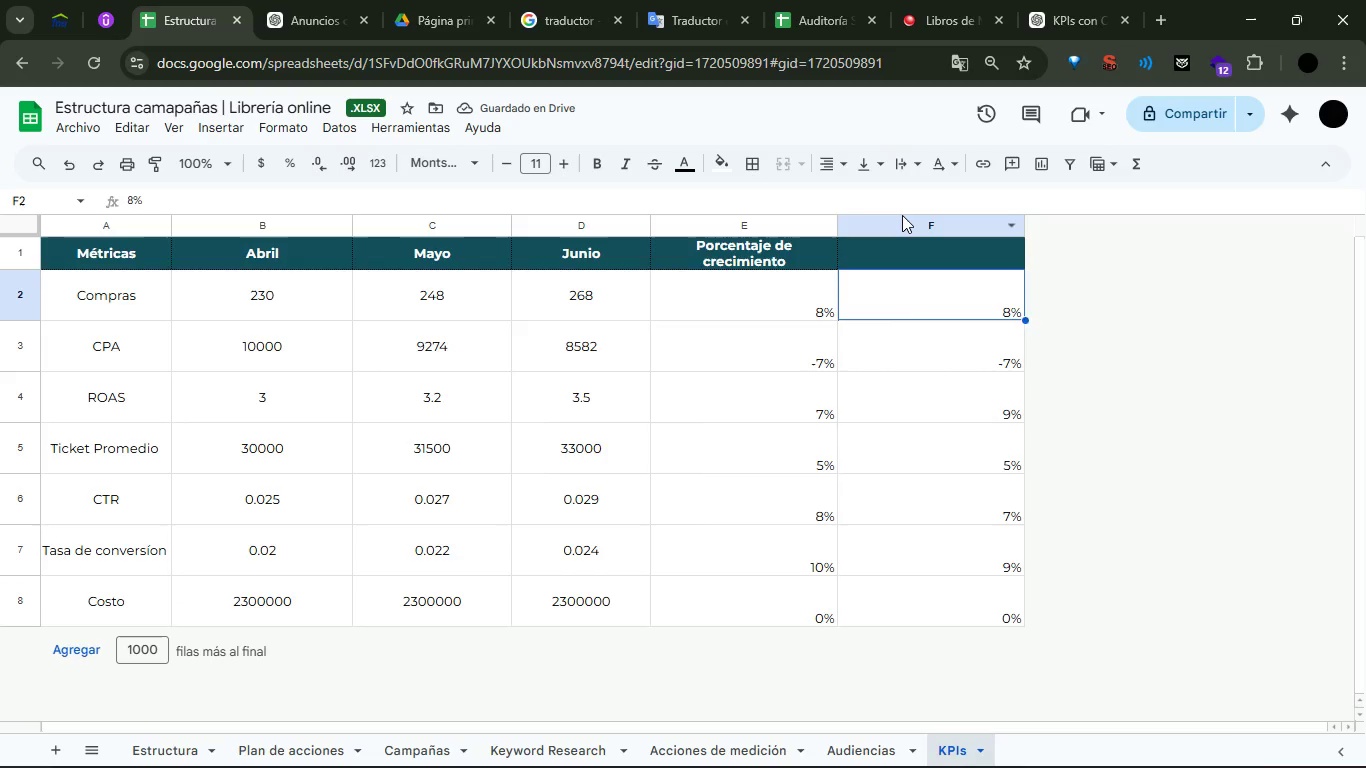 
left_click([902, 215])
 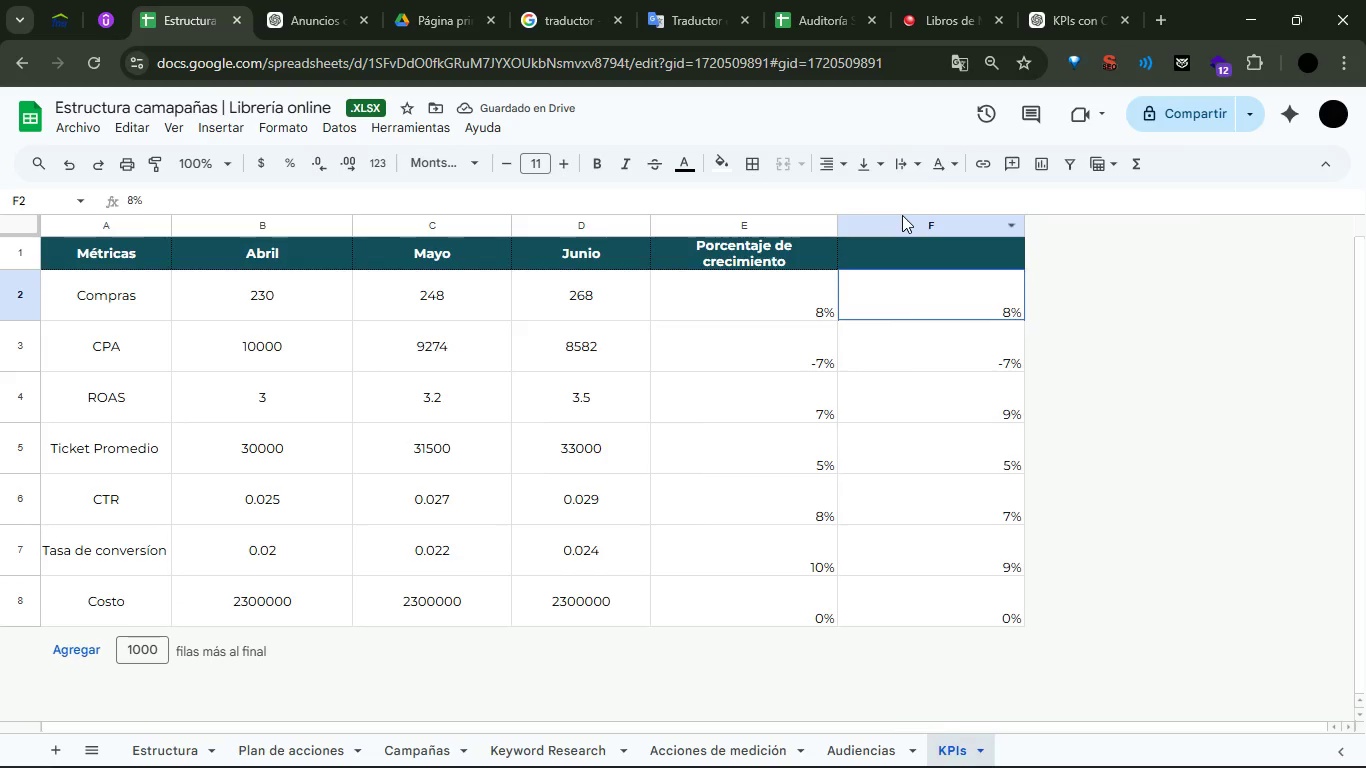 
right_click([902, 215])
 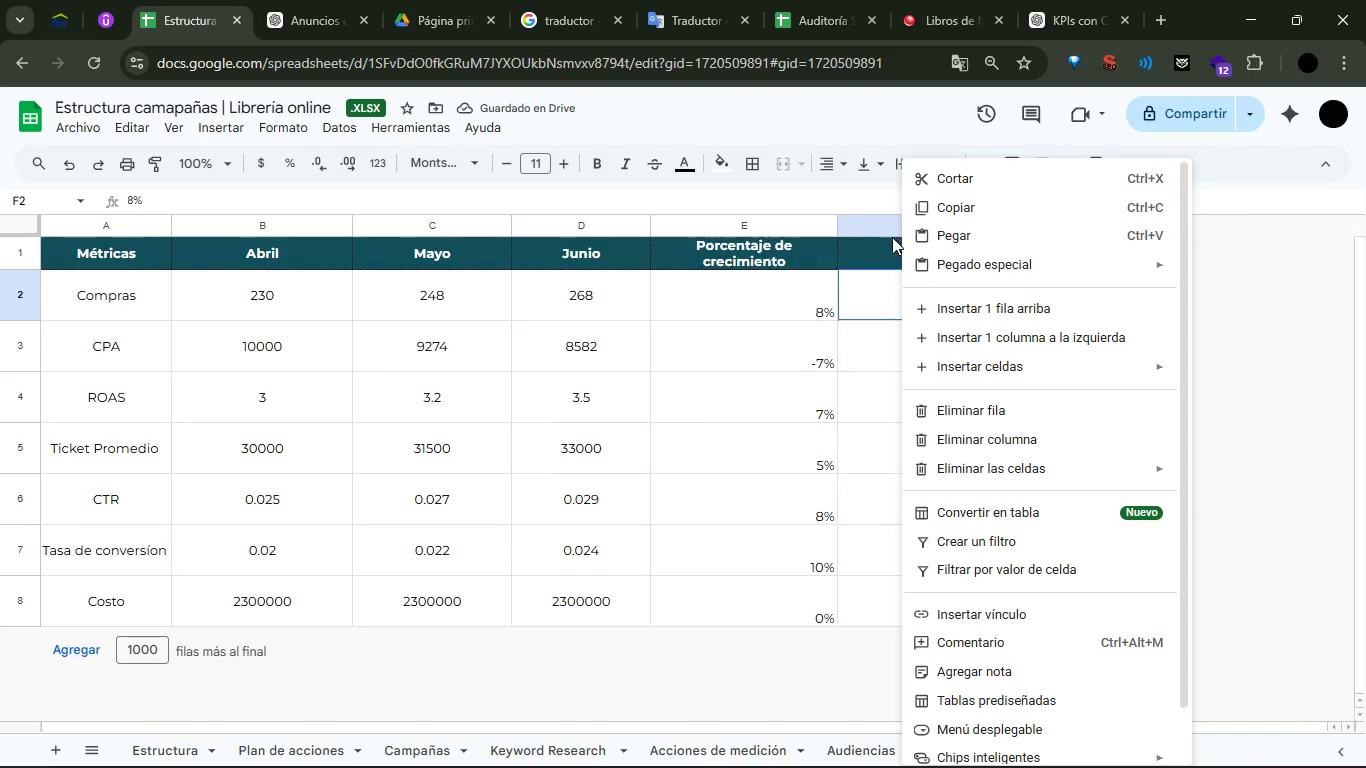 
left_click([866, 226])
 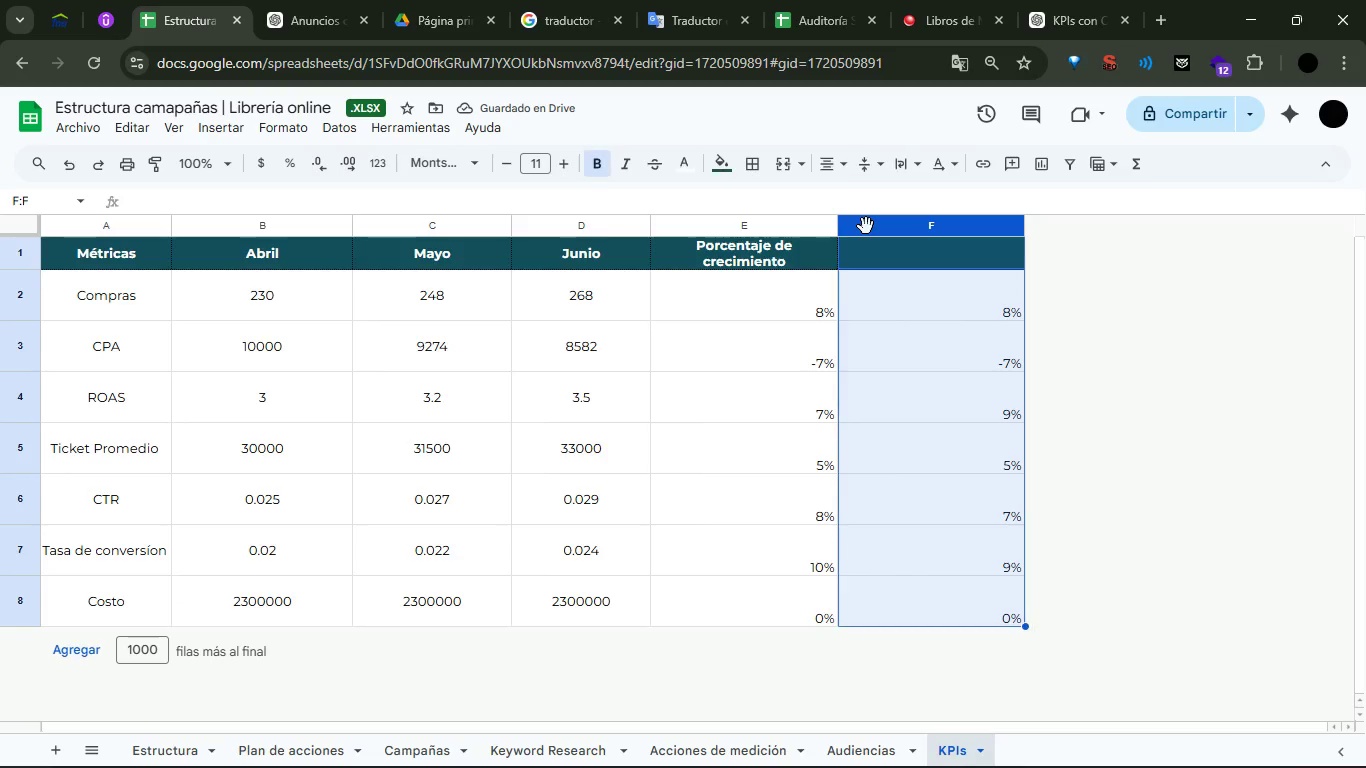 
right_click([866, 226])
 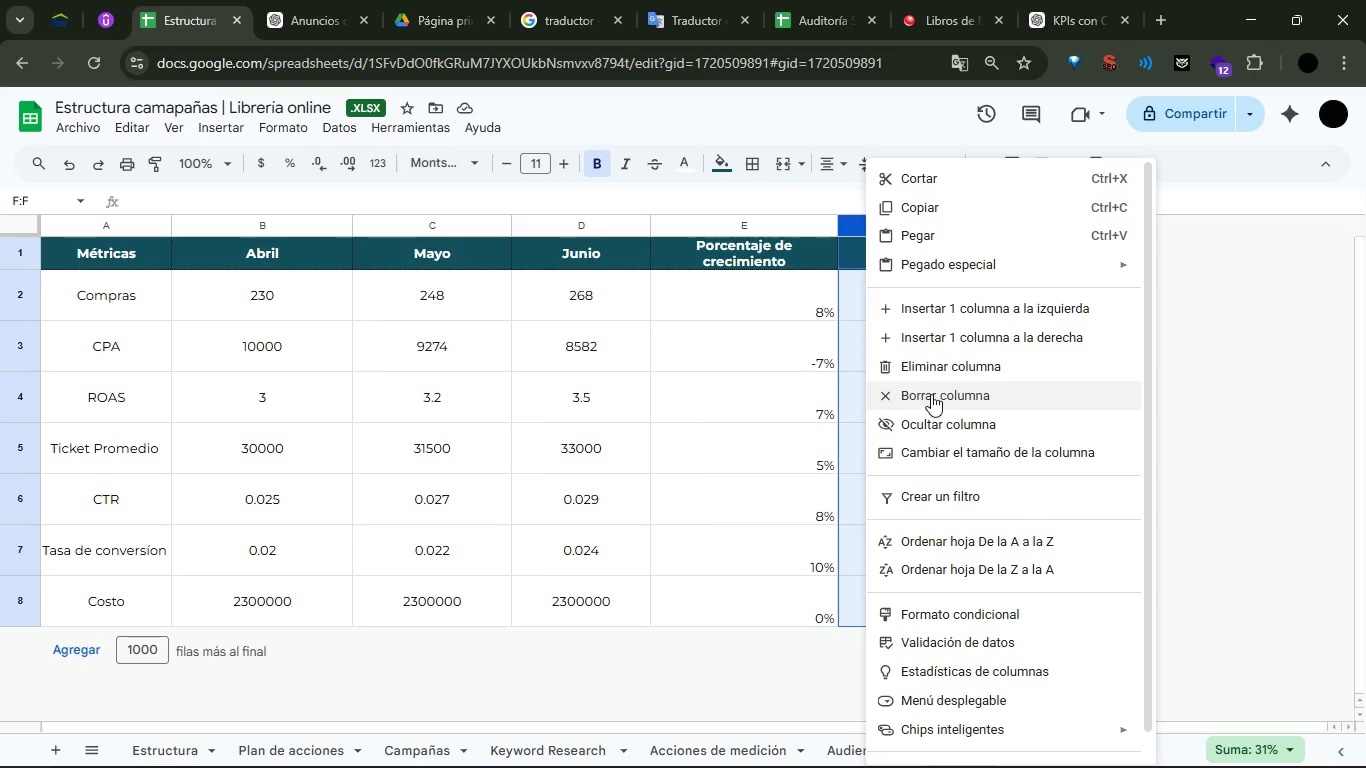 
left_click([925, 364])
 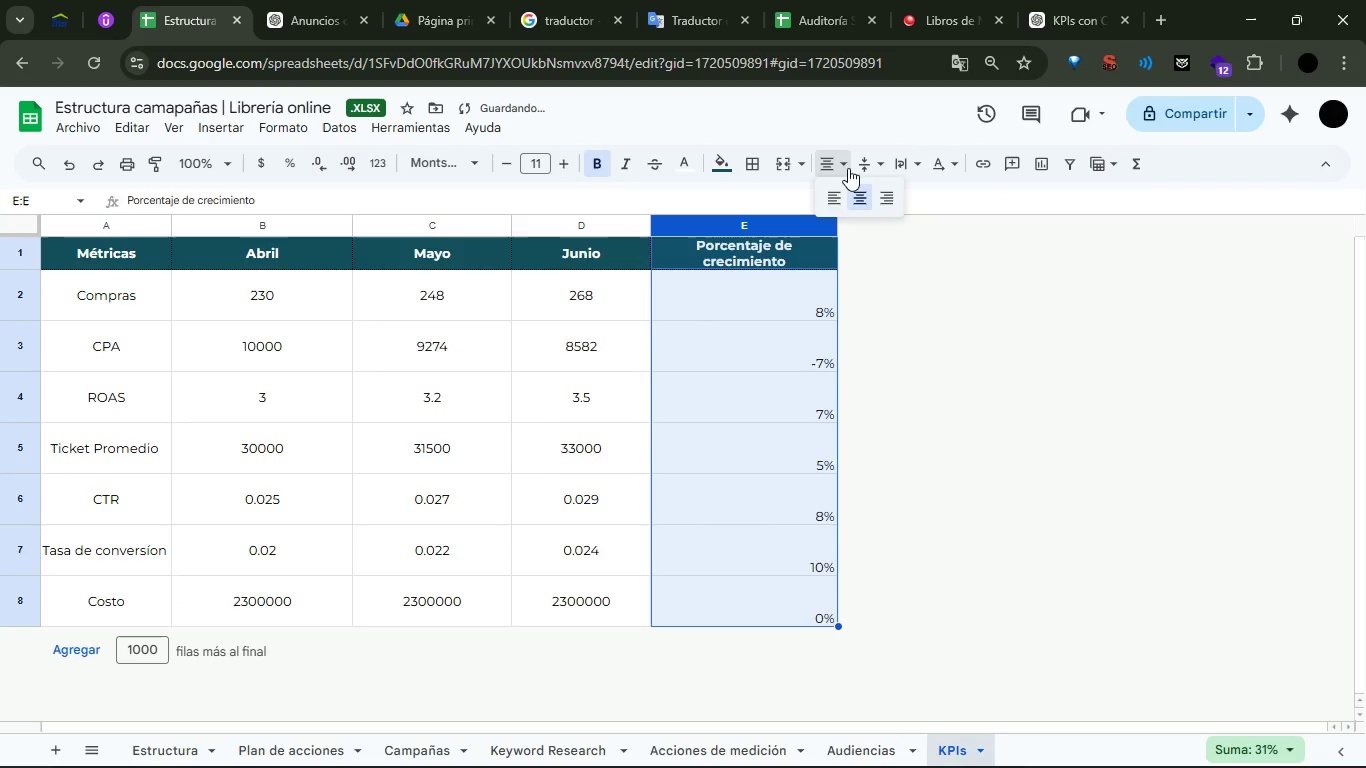 
double_click([859, 197])
 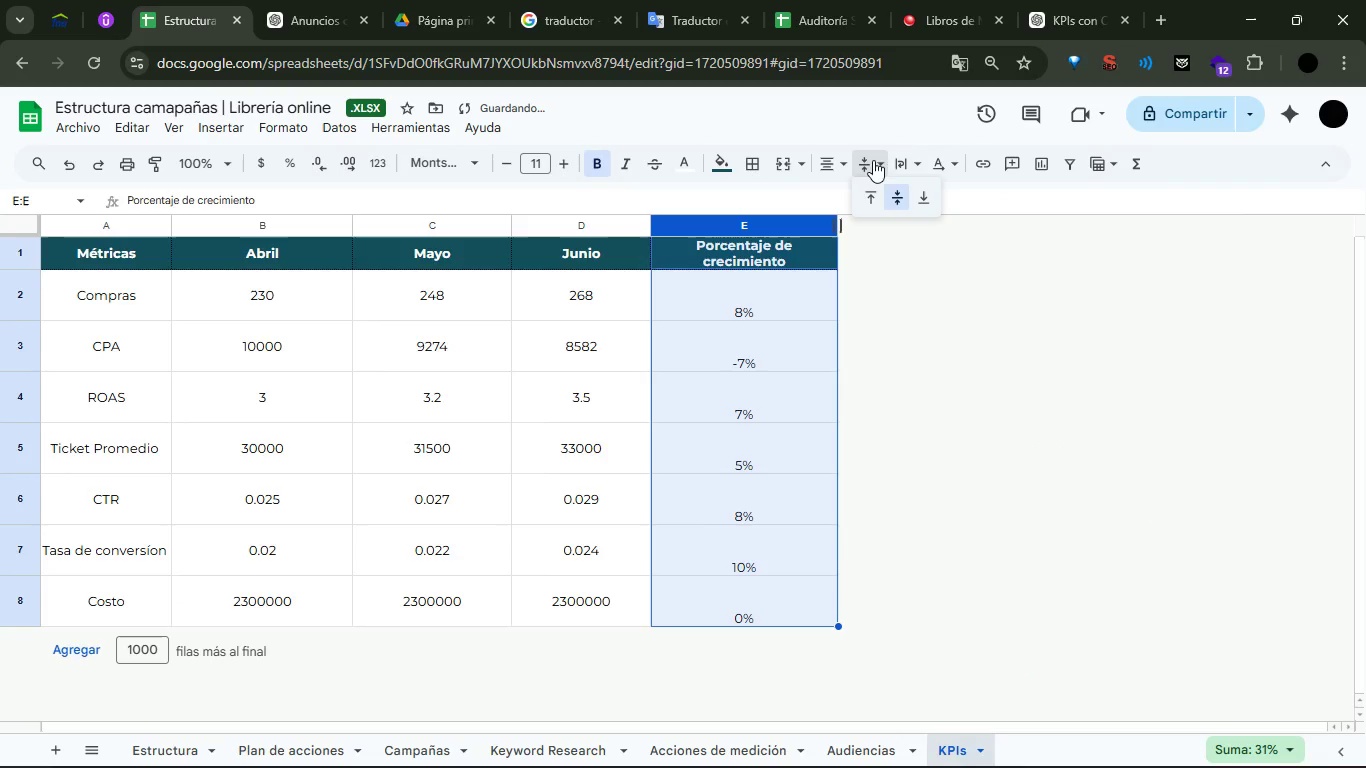 
double_click([896, 194])
 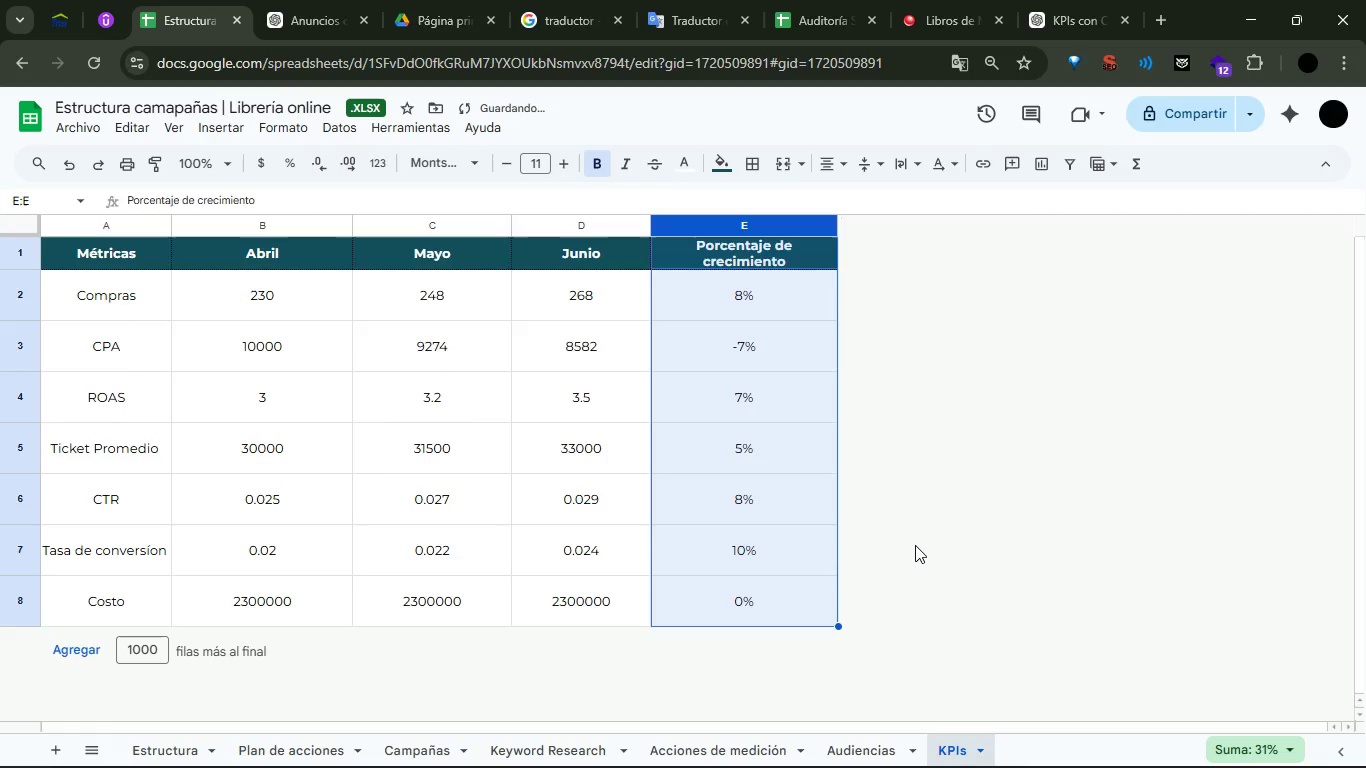 
left_click([915, 545])
 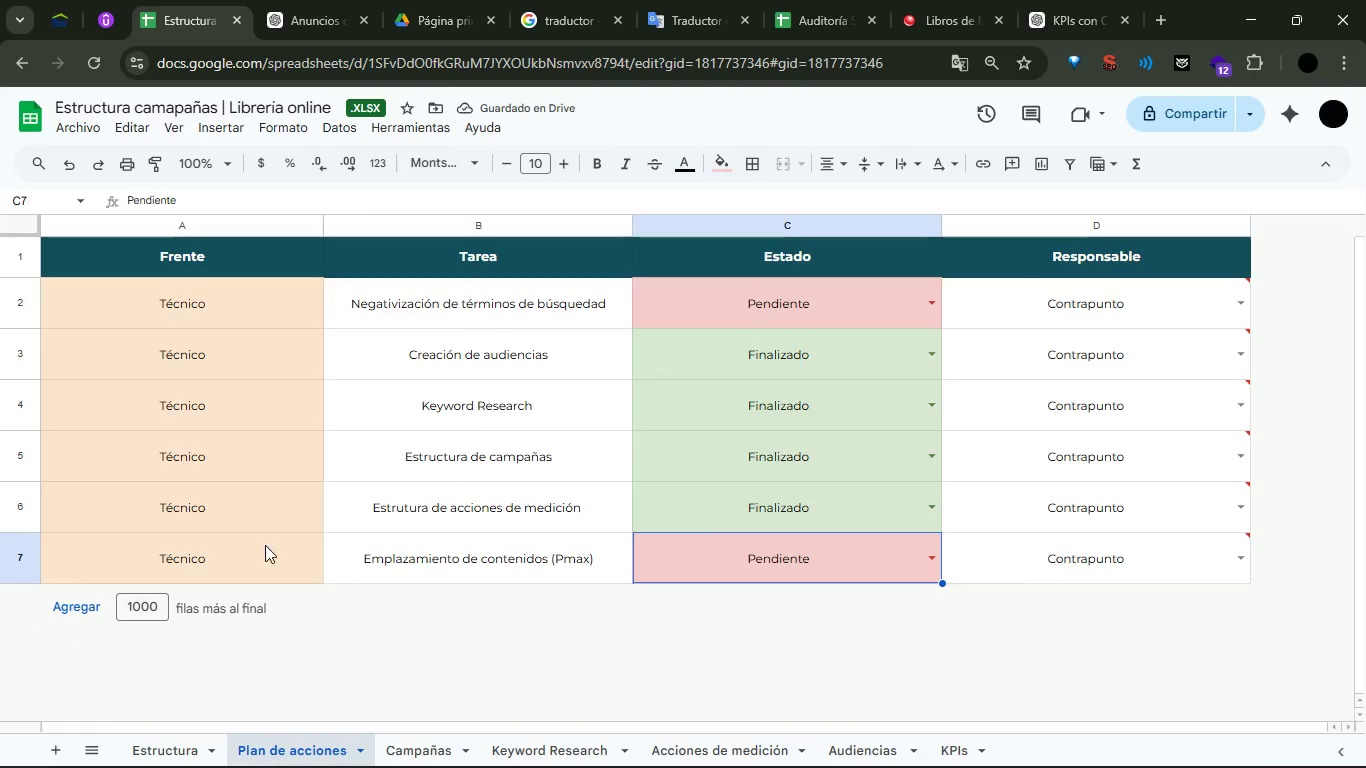 
left_click([6, 565])
 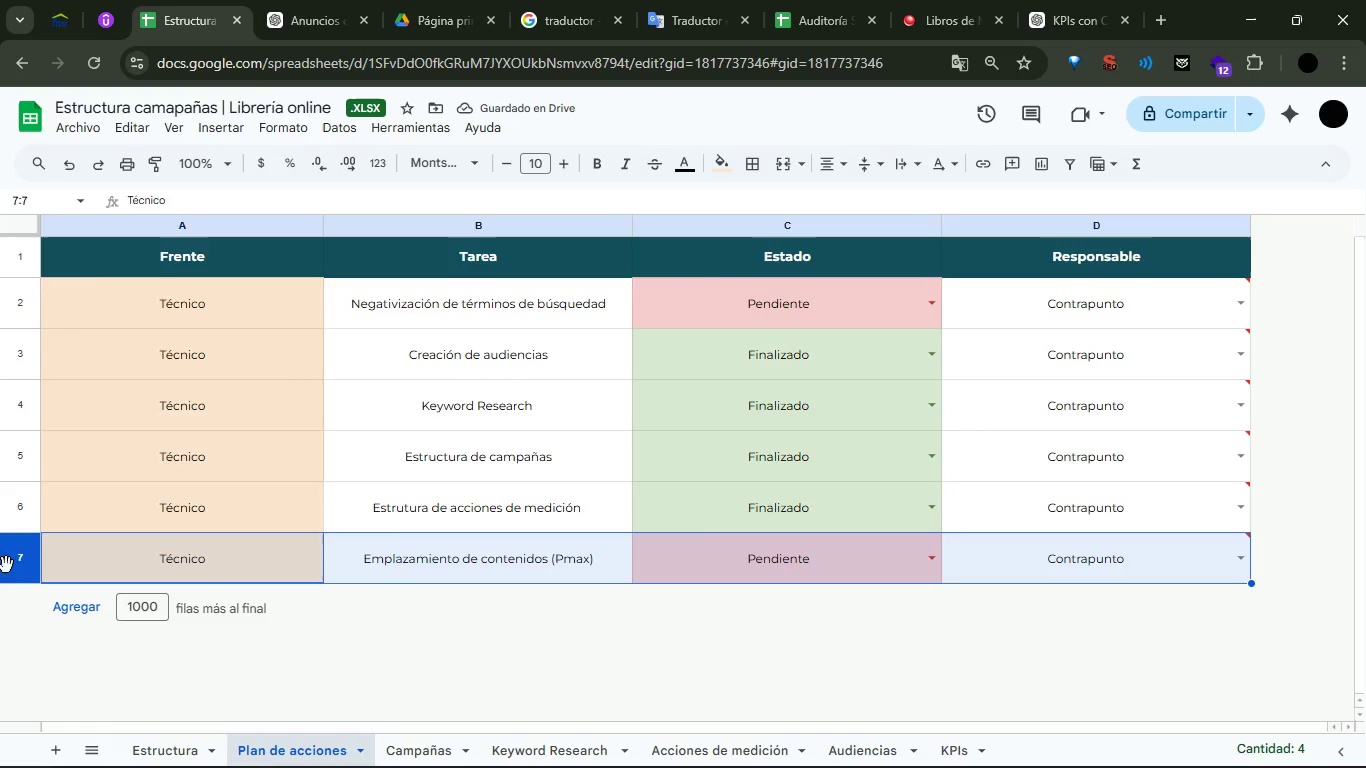 
right_click([6, 565])
 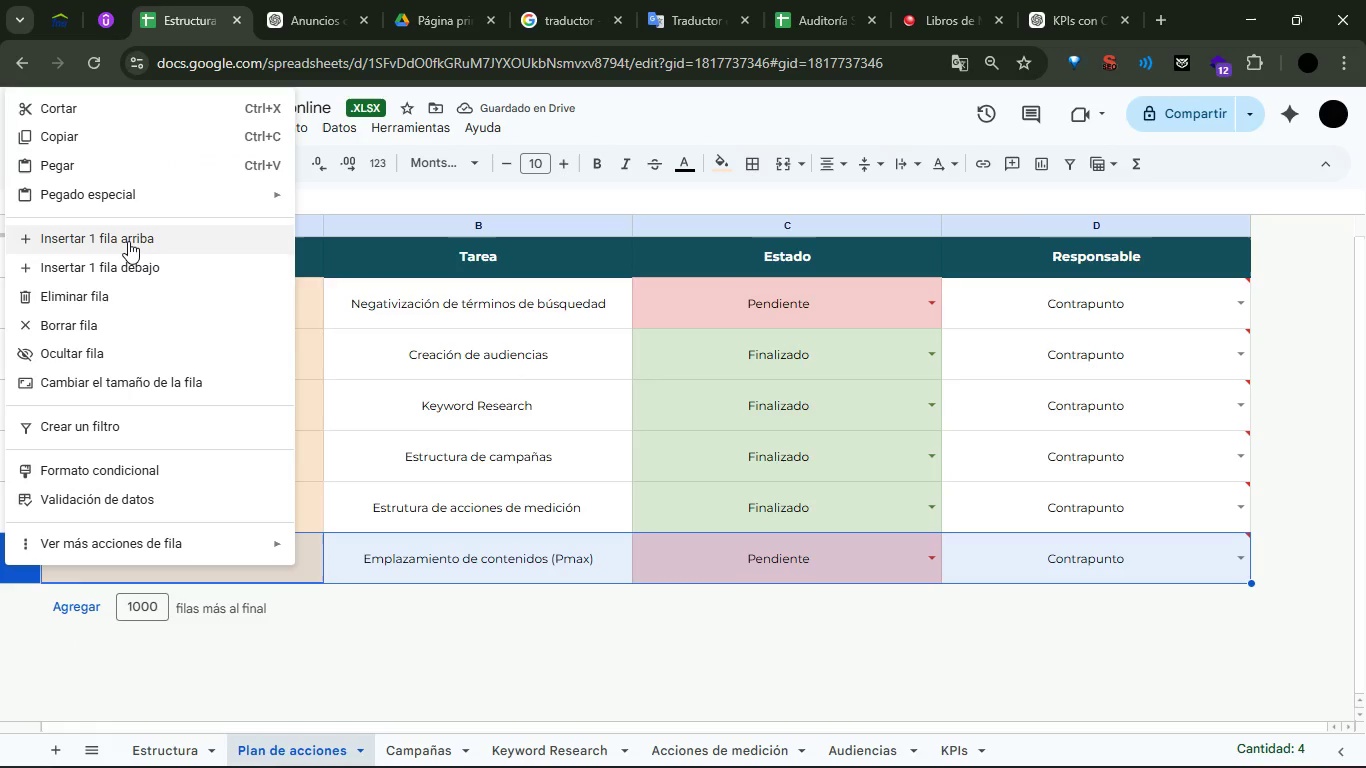 
left_click([128, 241])
 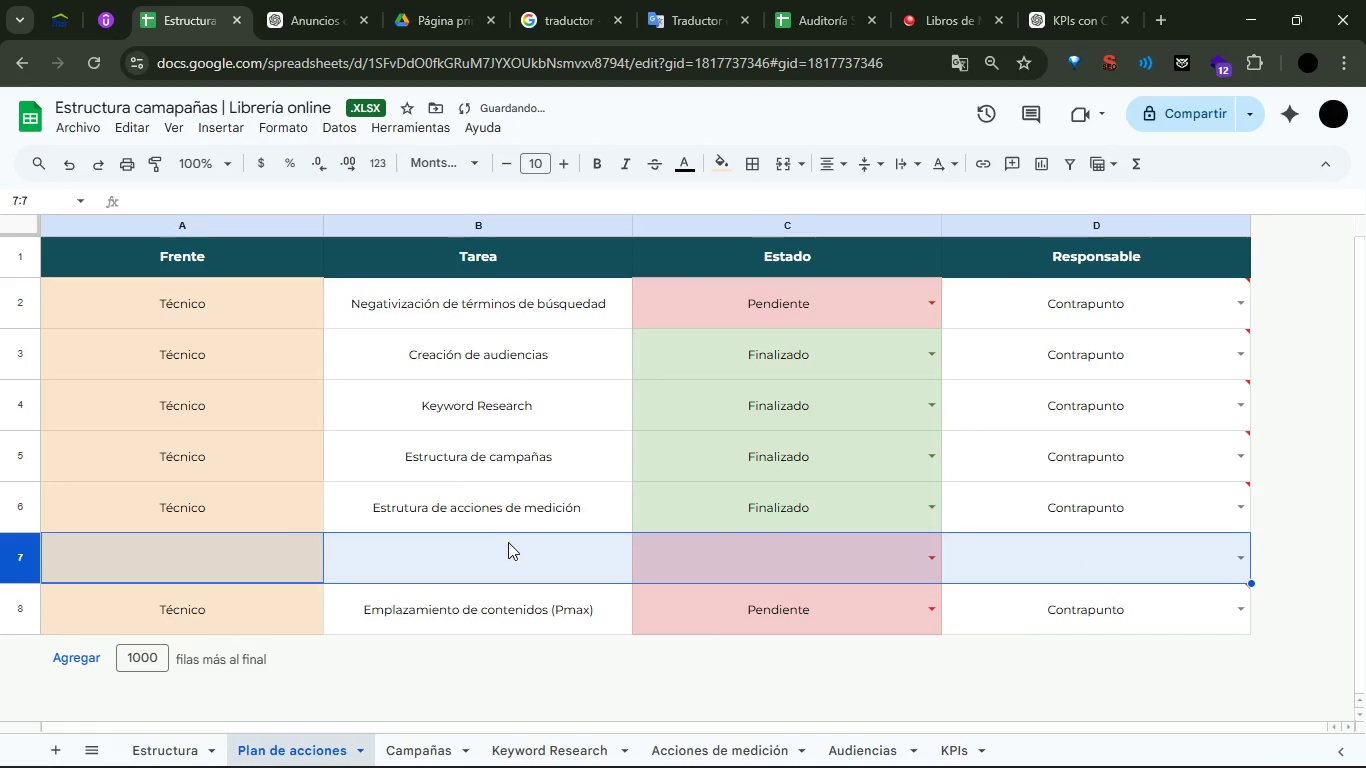 
double_click([508, 542])
 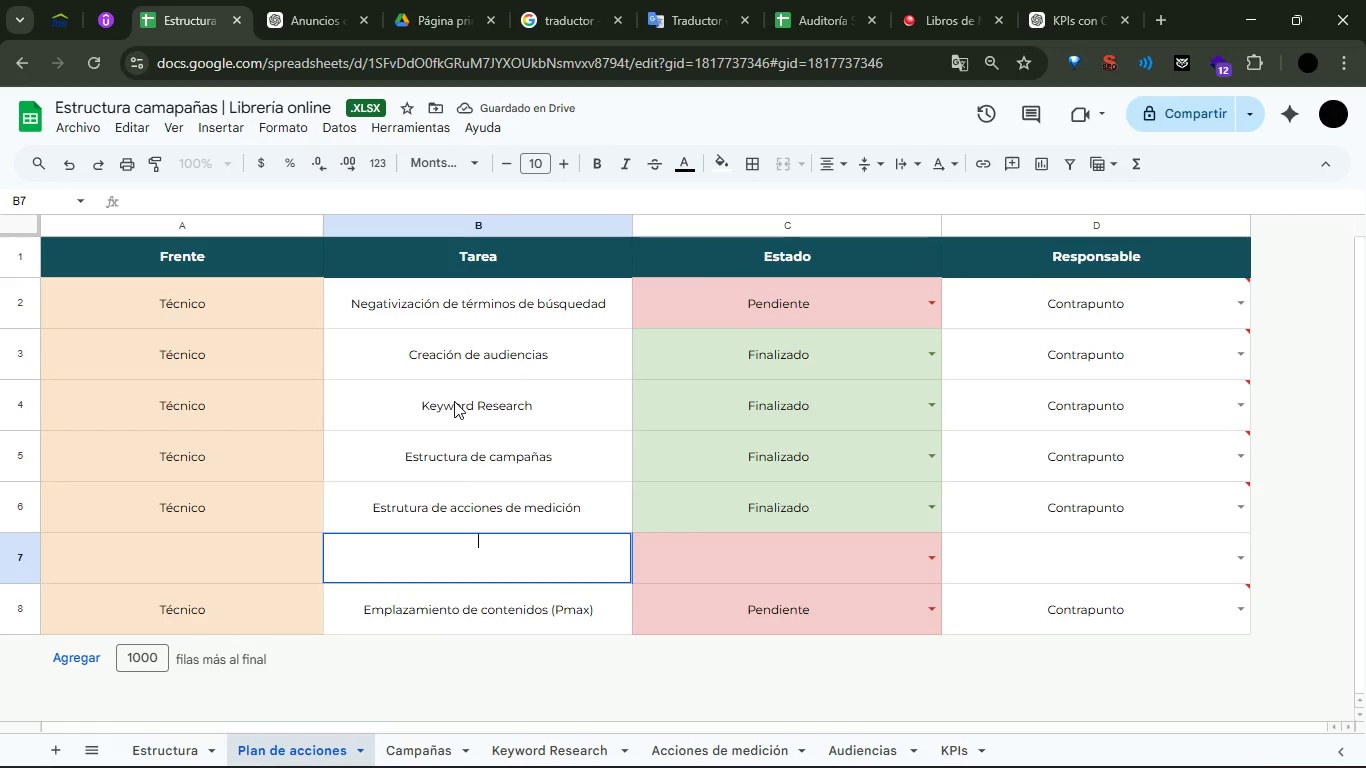 
type(Creaci;ond)
key(Backspace)
type( de imagenes)
 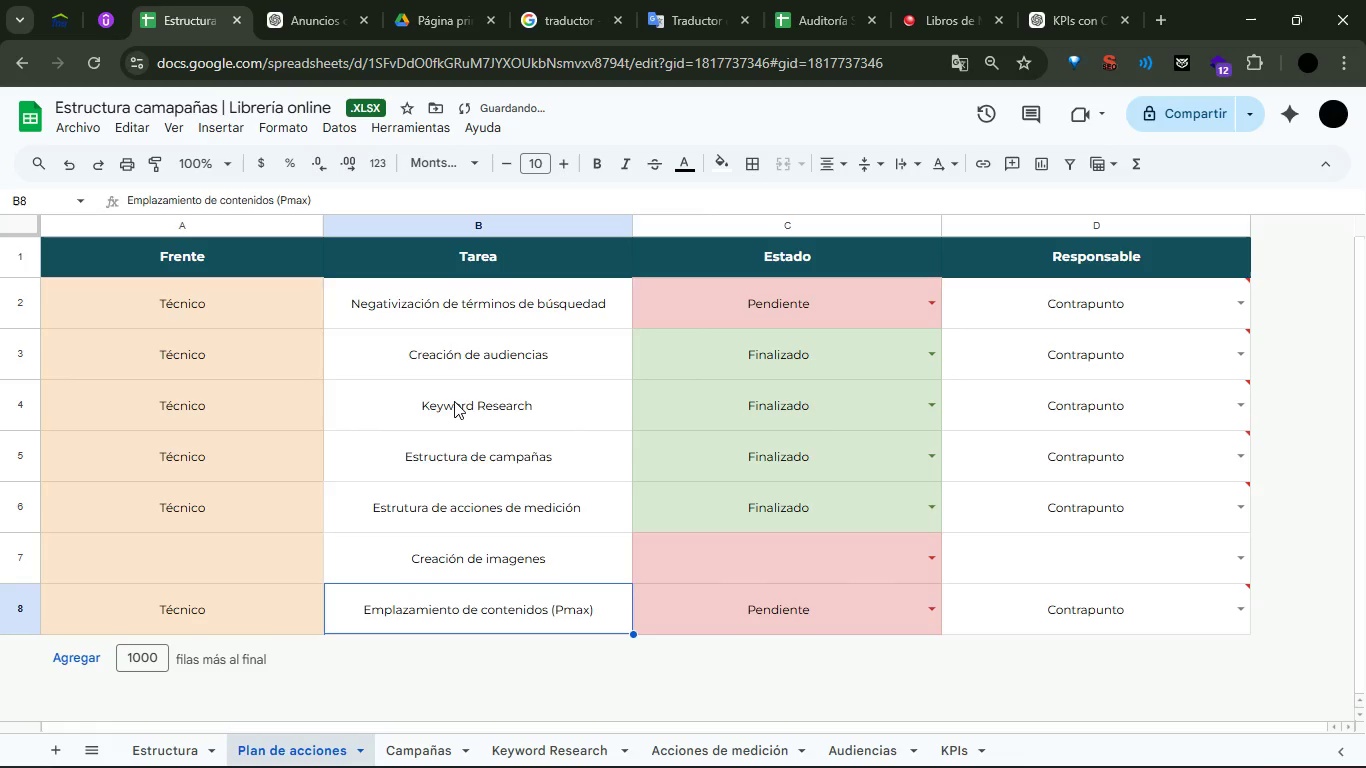 
key(Enter)
 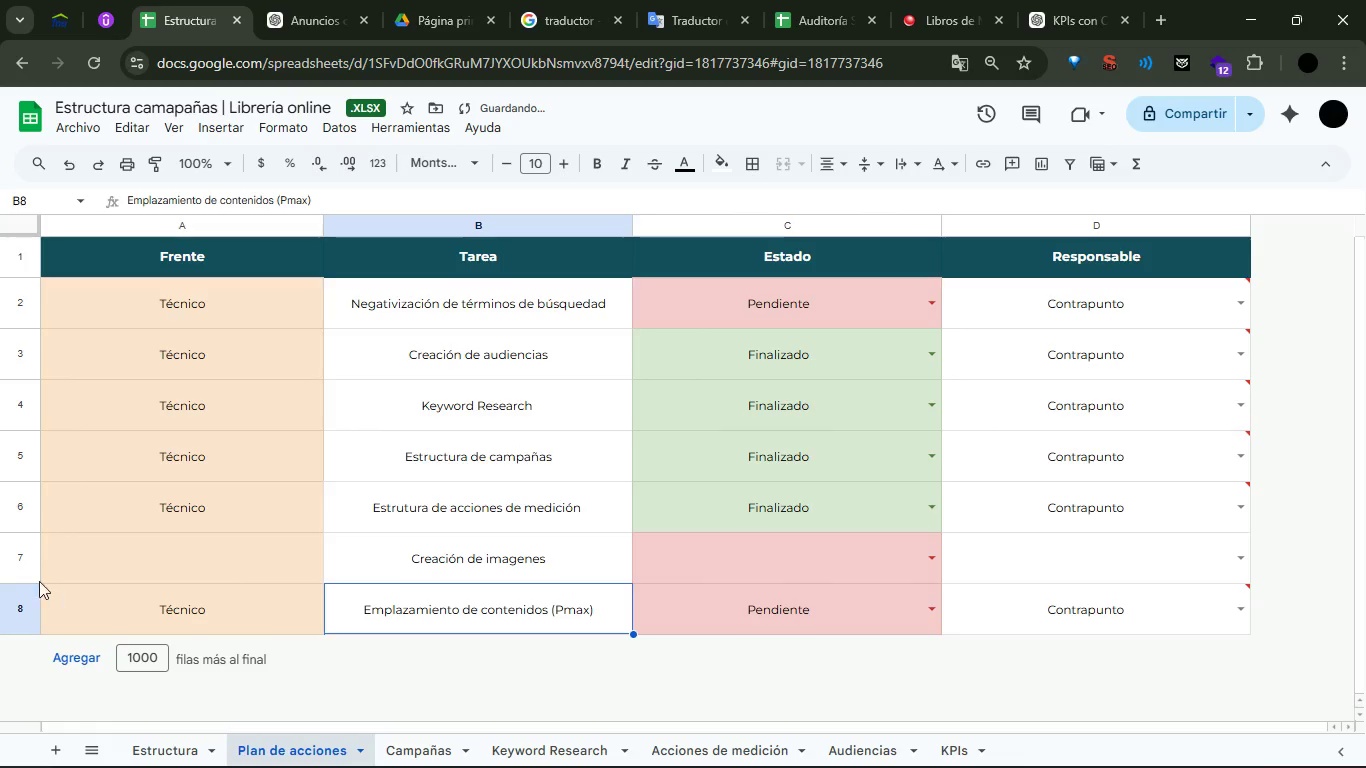 
right_click([16, 565])
 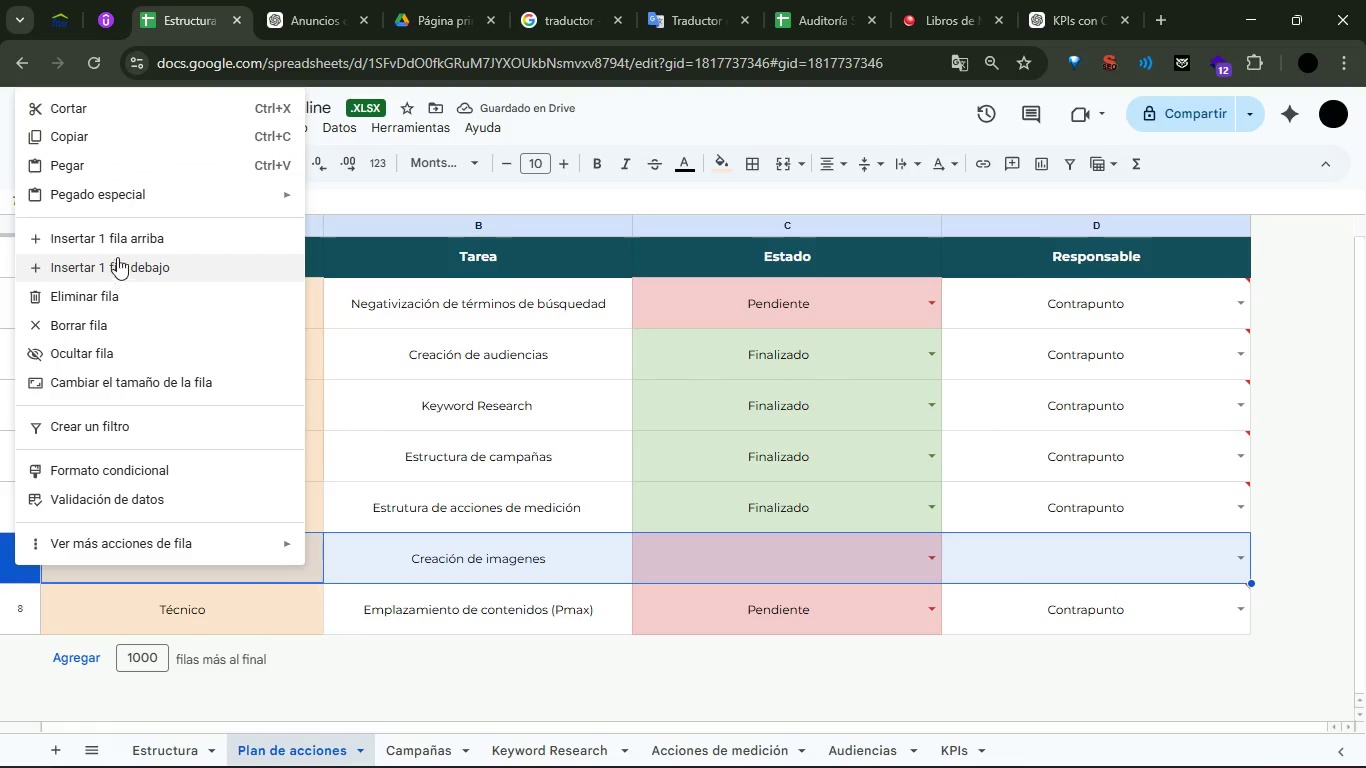 
left_click([123, 249])
 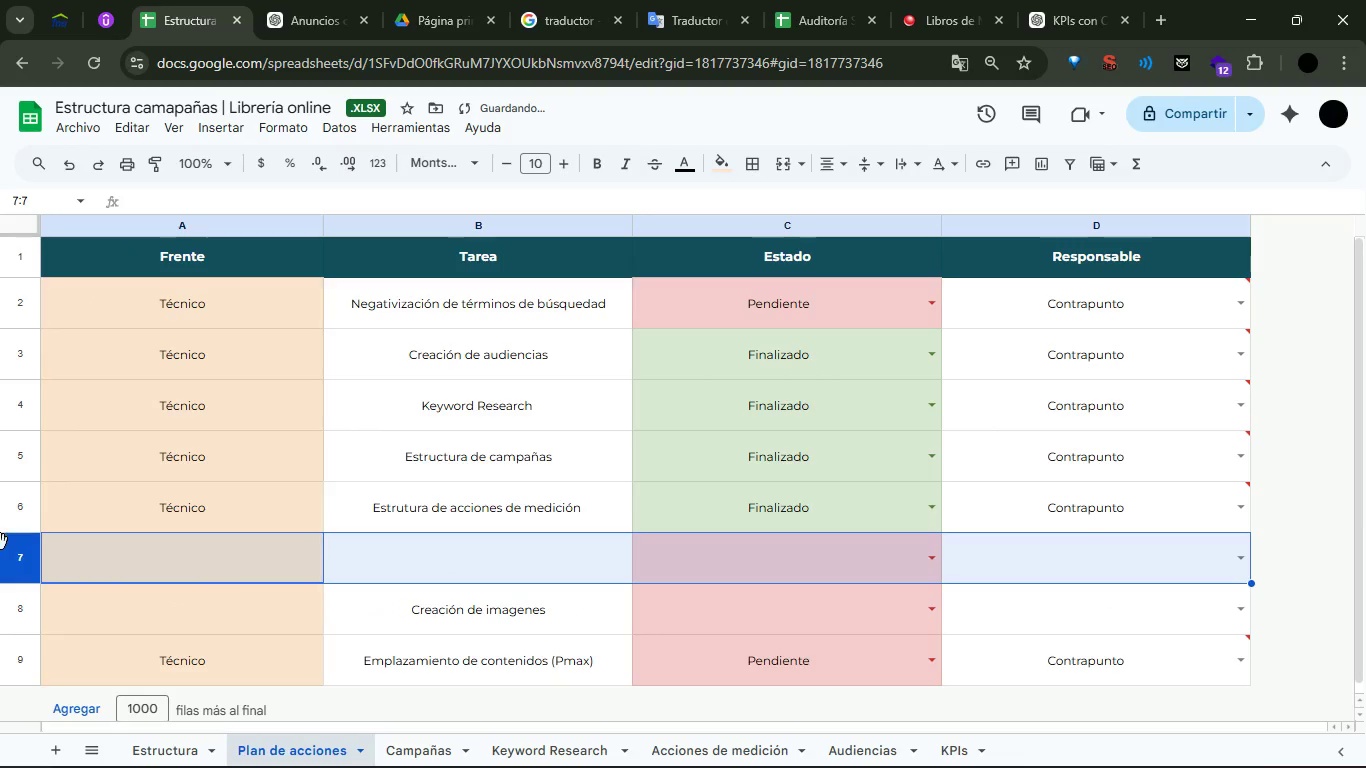 
right_click([13, 555])
 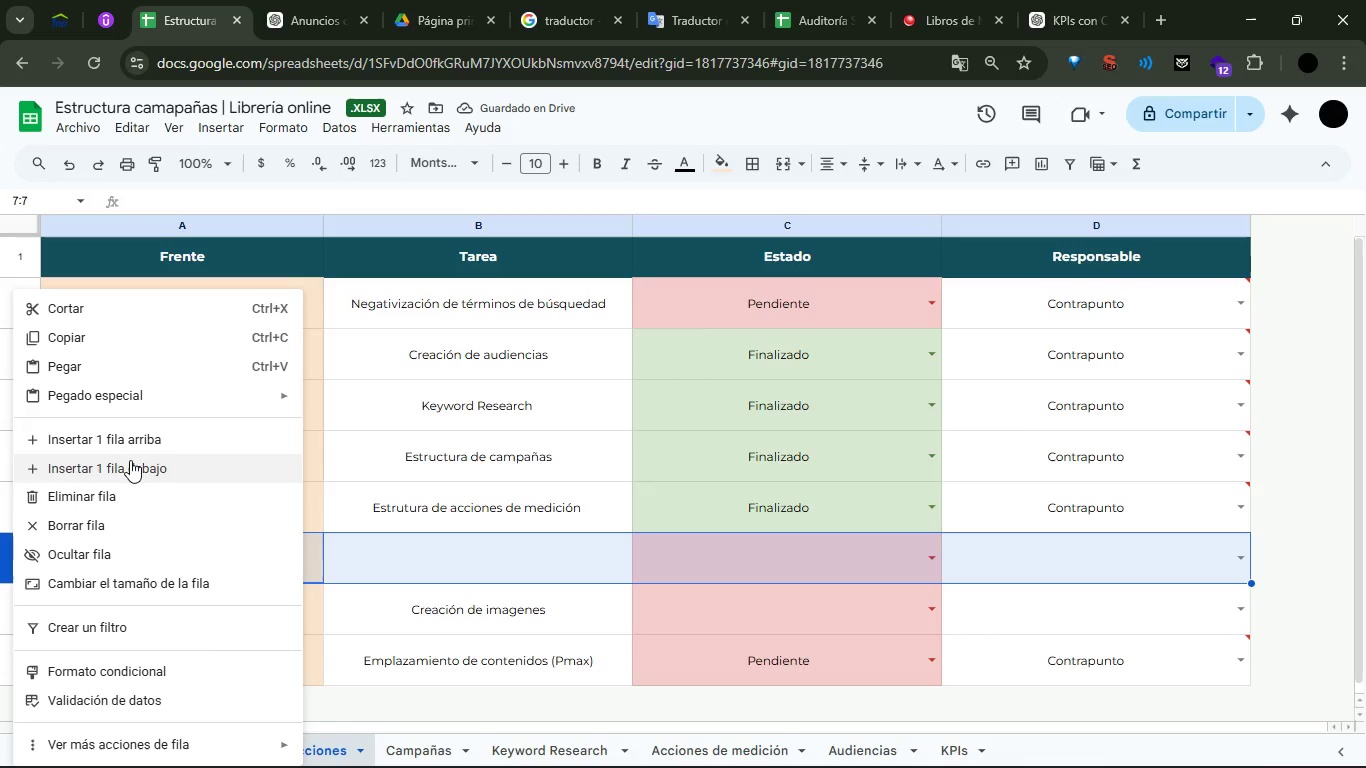 
left_click([133, 463])
 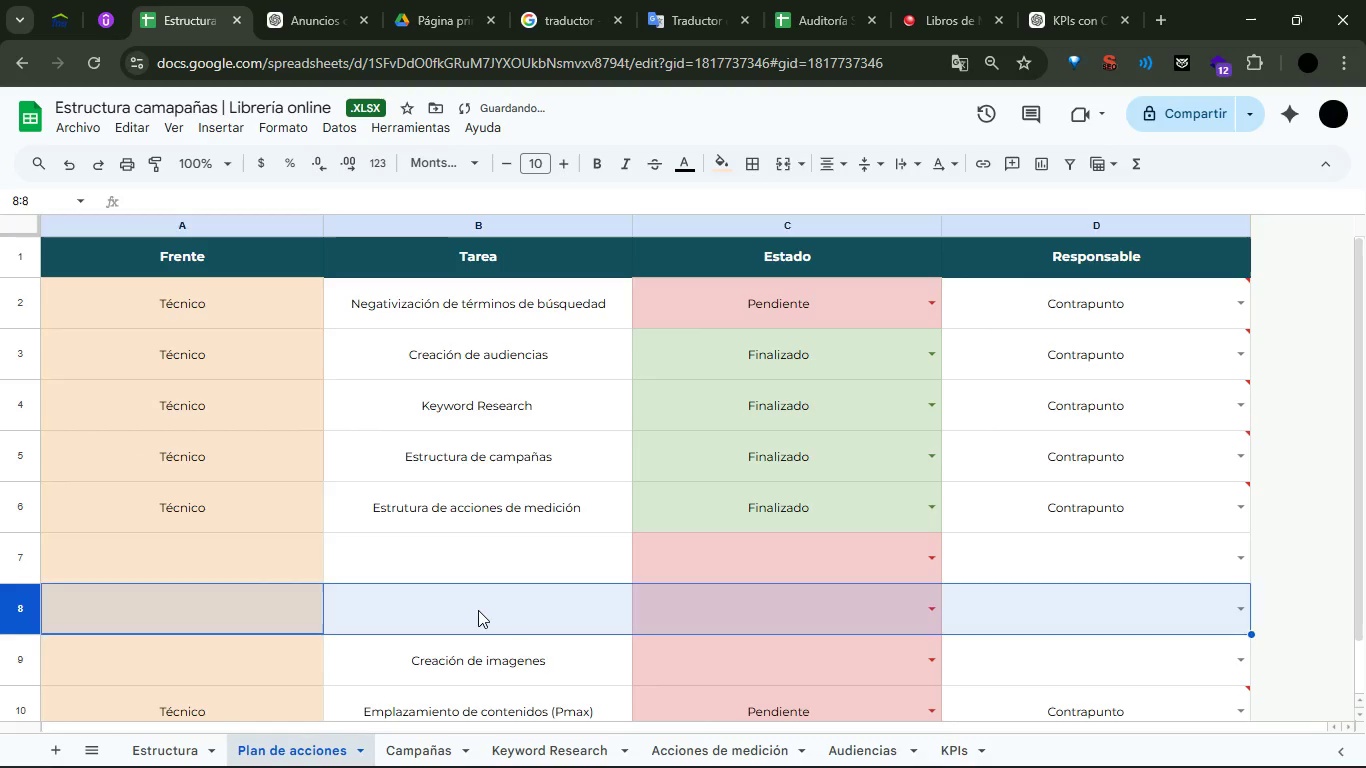 
double_click([478, 610])
 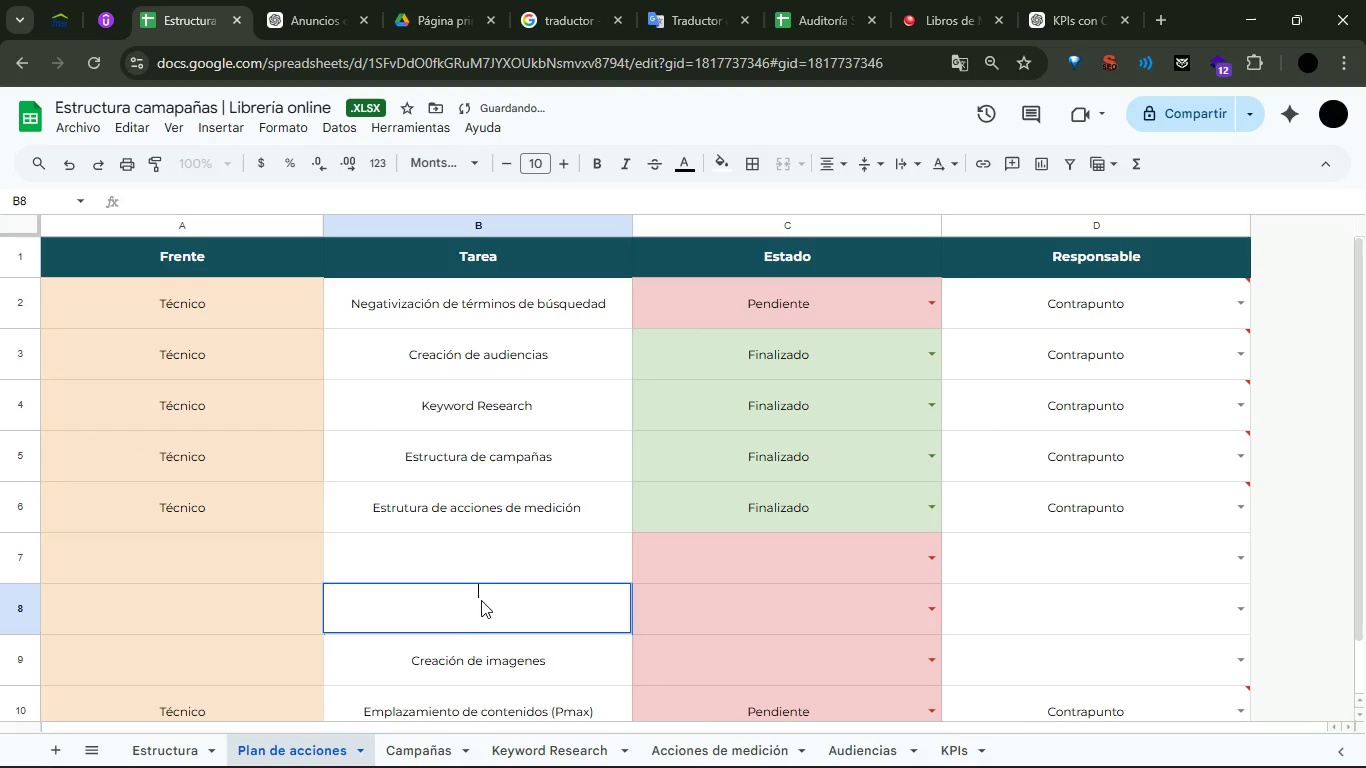 
type(Creaci;on de Copys')
key(Backspace)
 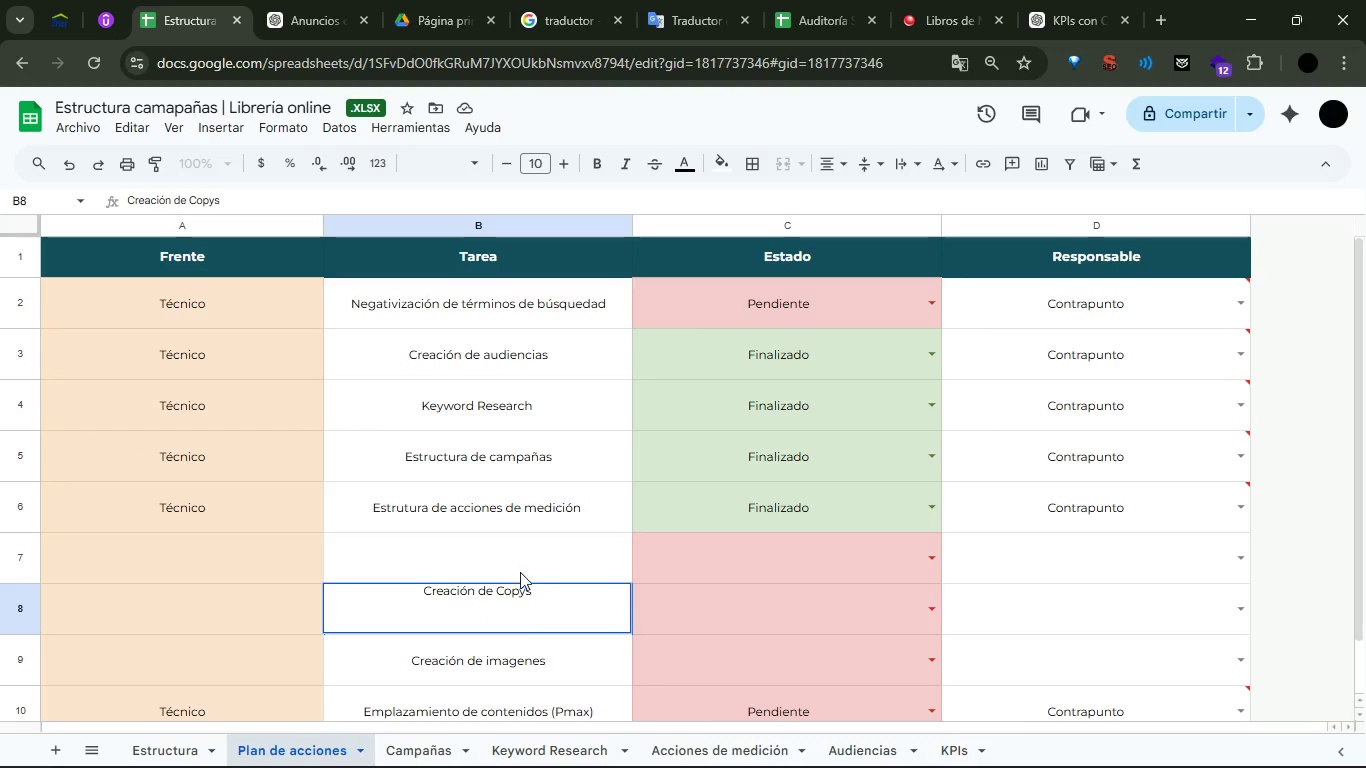 
double_click([509, 557])
 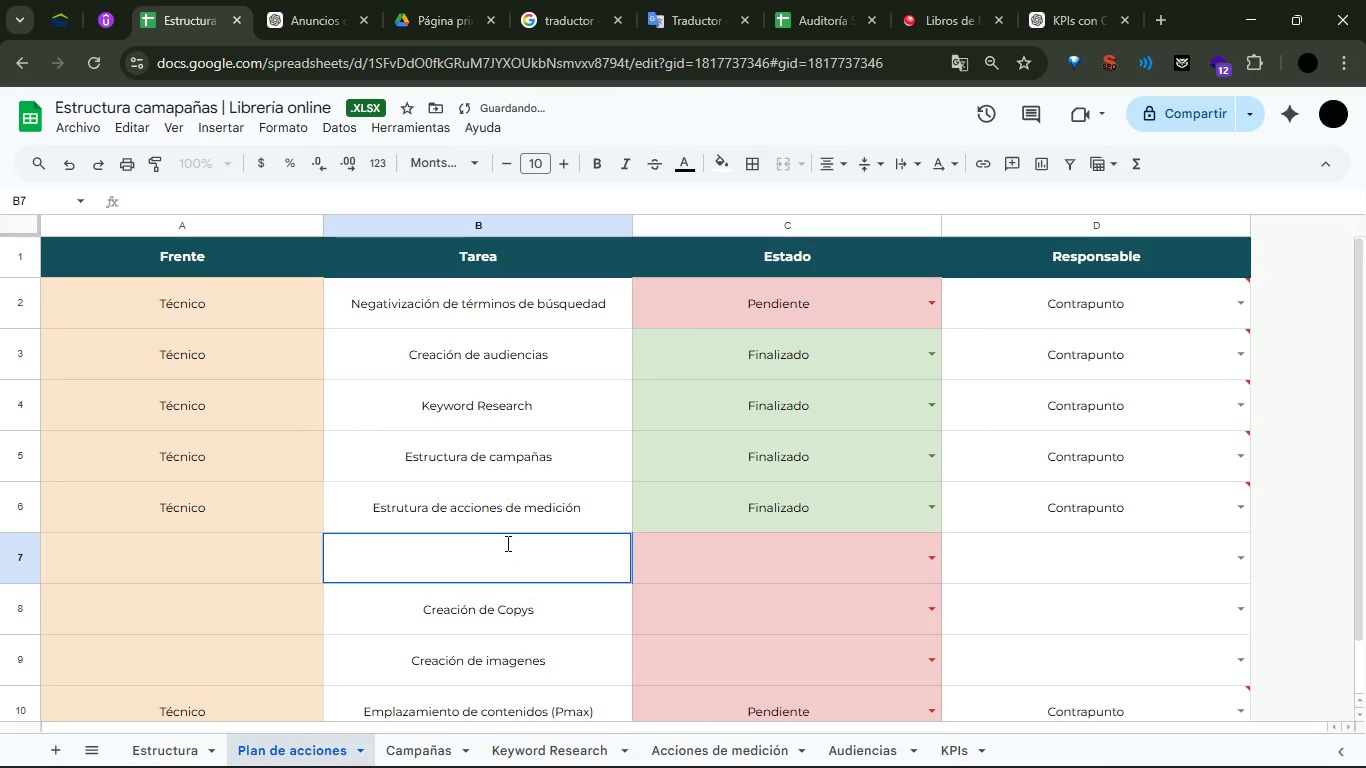 
type(Creaci;on de vdi)
key(Backspace)
key(Backspace)
type(ui)
key(Backspace)
key(Backspace)
type(ideos para Pmax)
 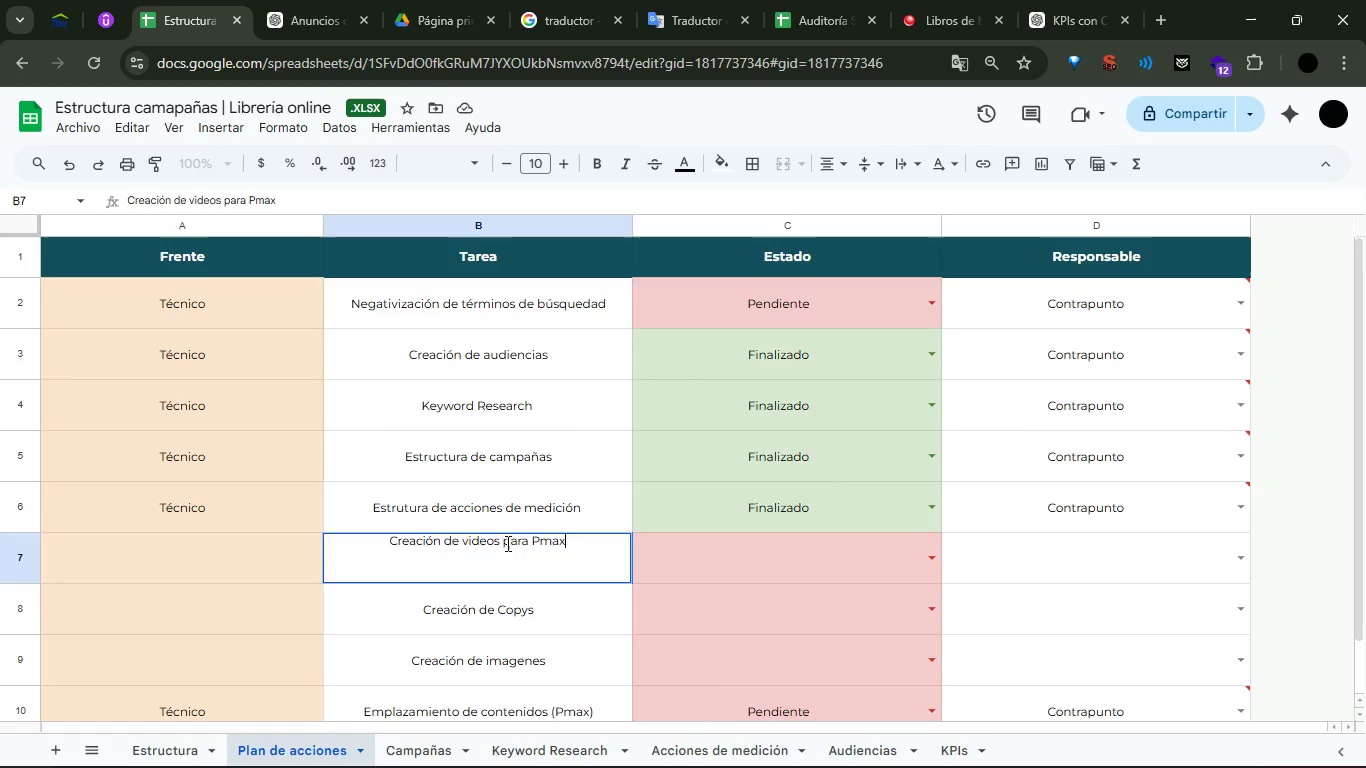 
key(Enter)
 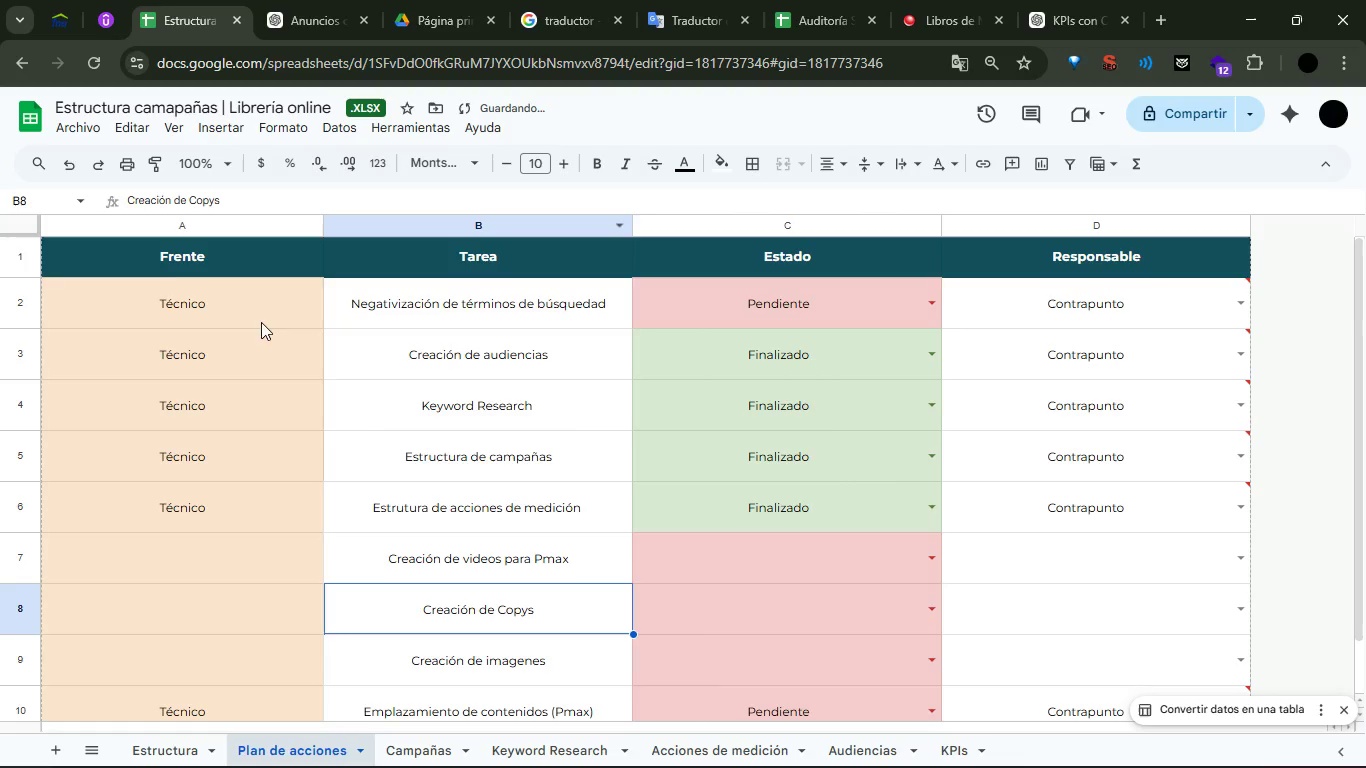 
left_click([221, 227])
 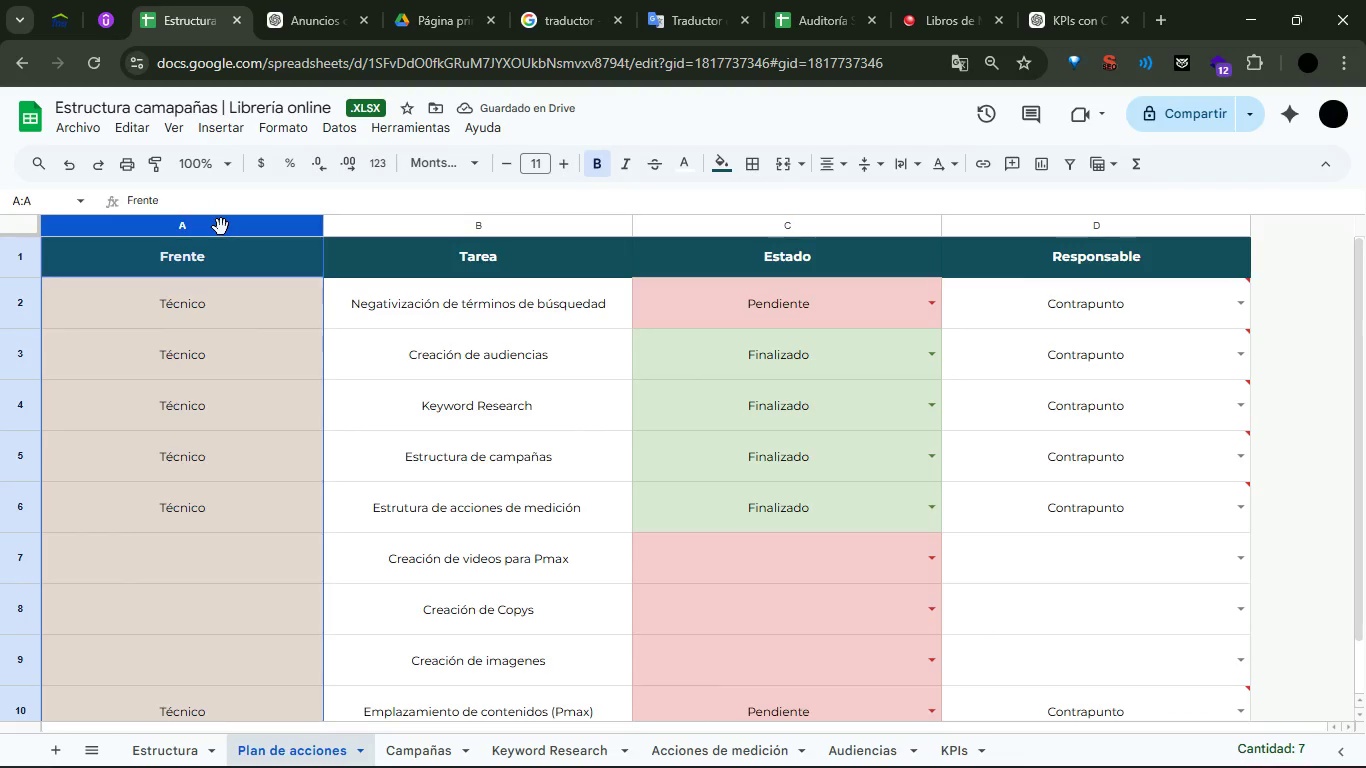 
right_click([221, 227])
 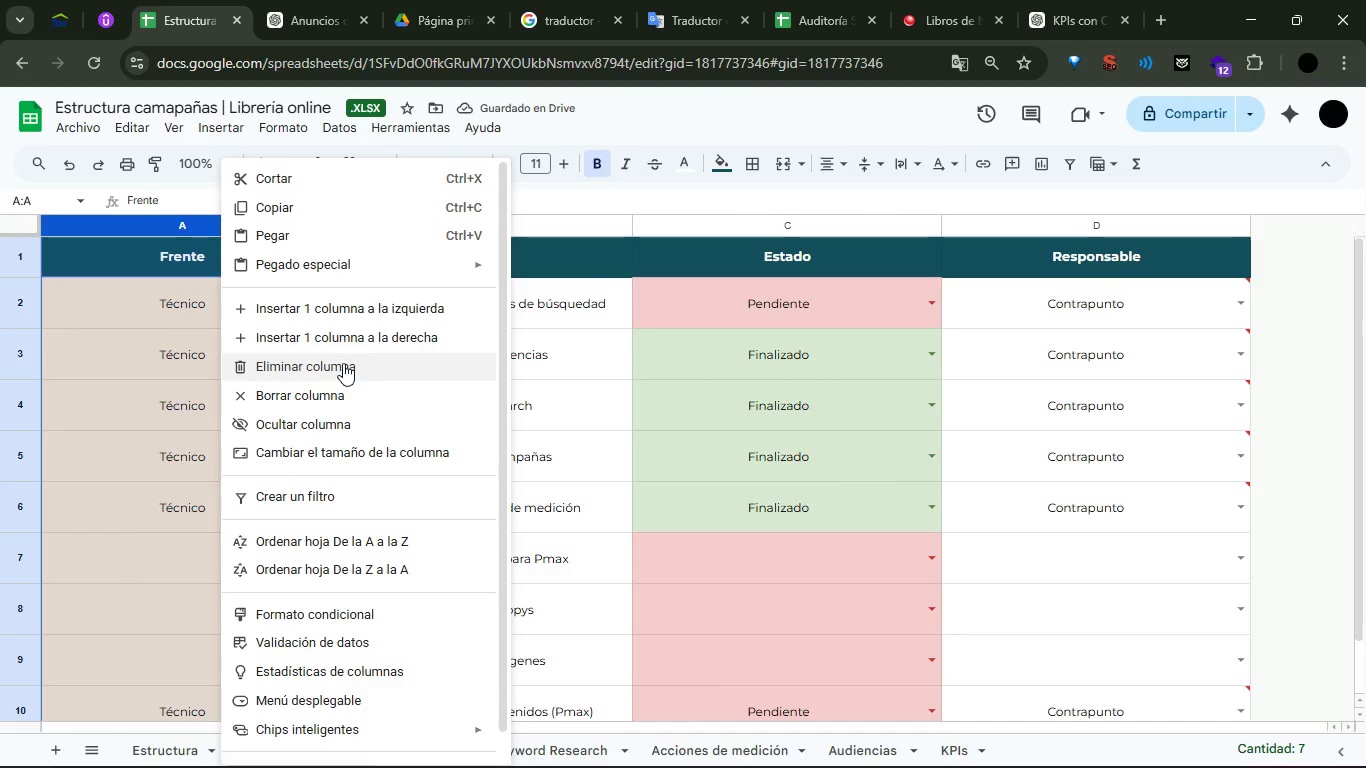 
left_click([343, 363])
 